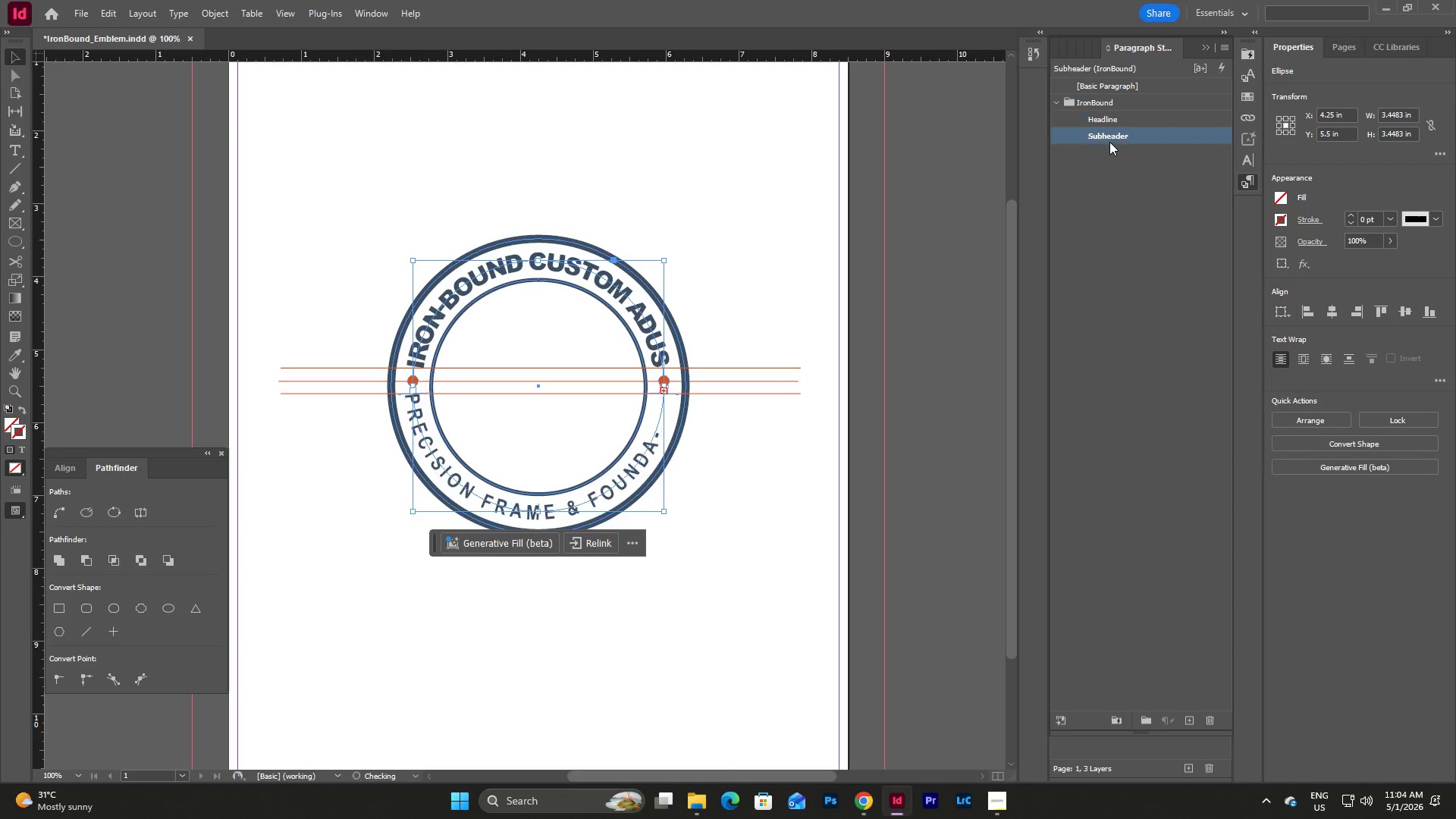 
double_click([1109, 142])
 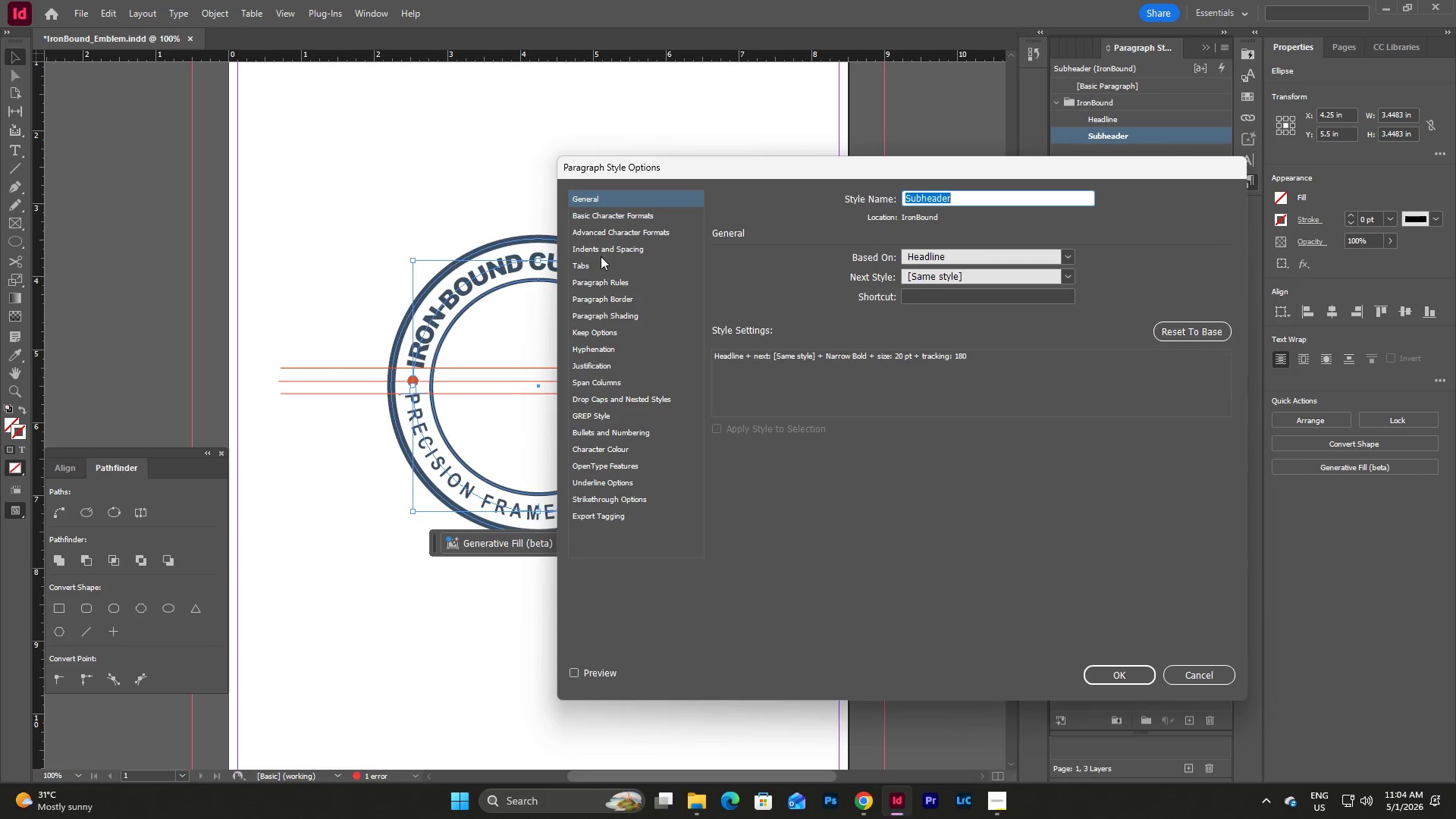 
left_click([623, 220])
 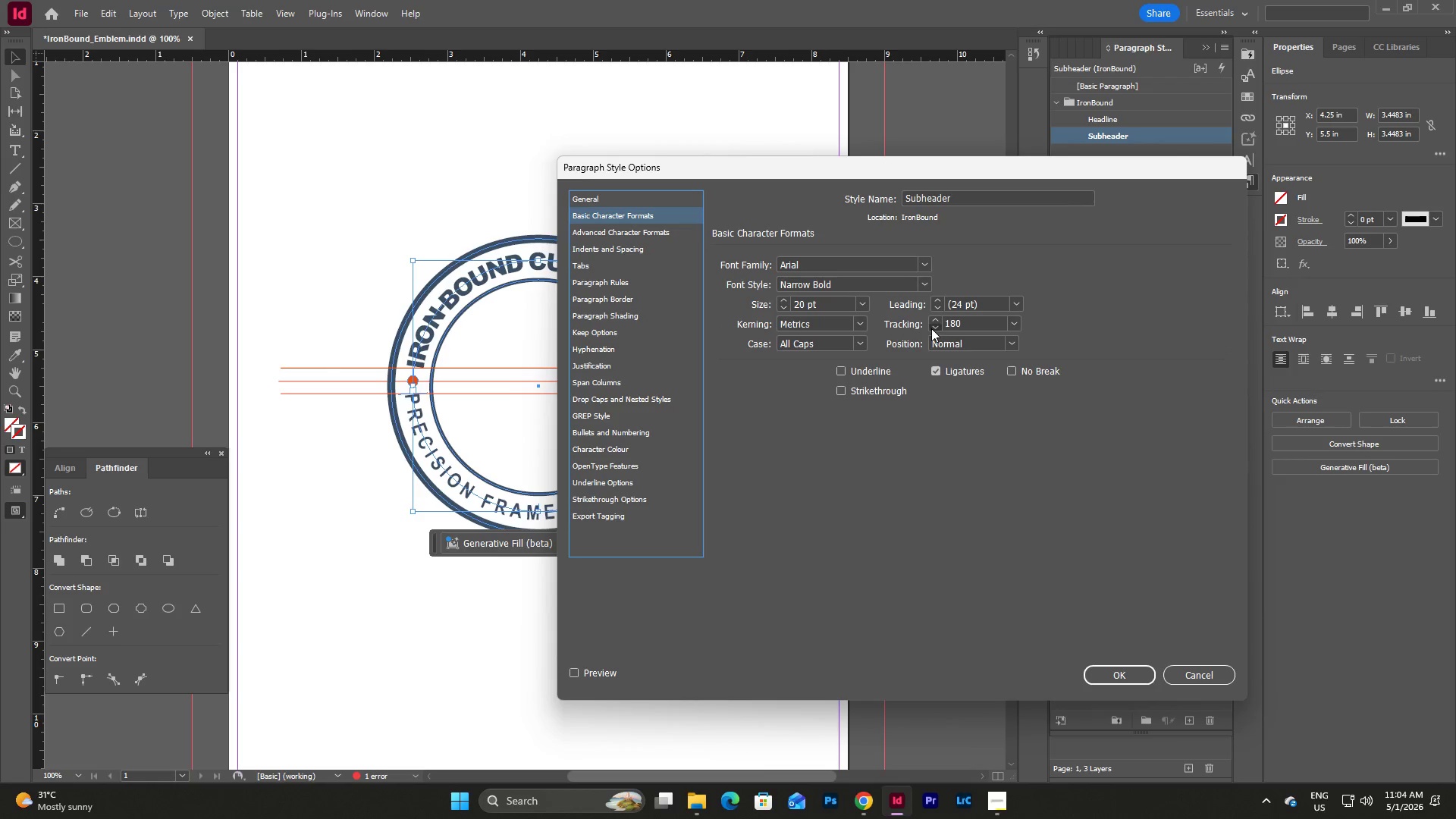 
double_click([931, 328])
 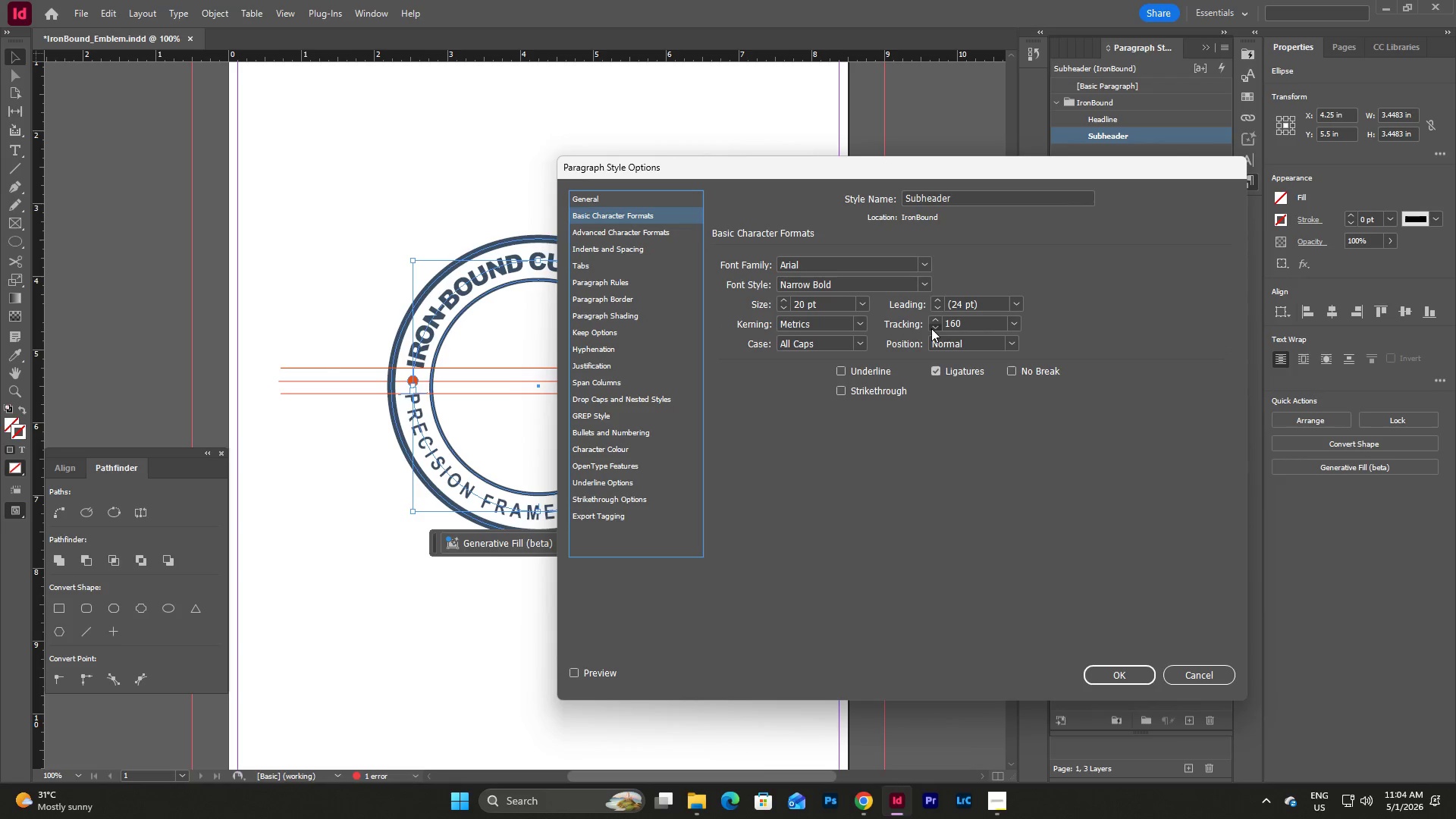 
triple_click([931, 328])
 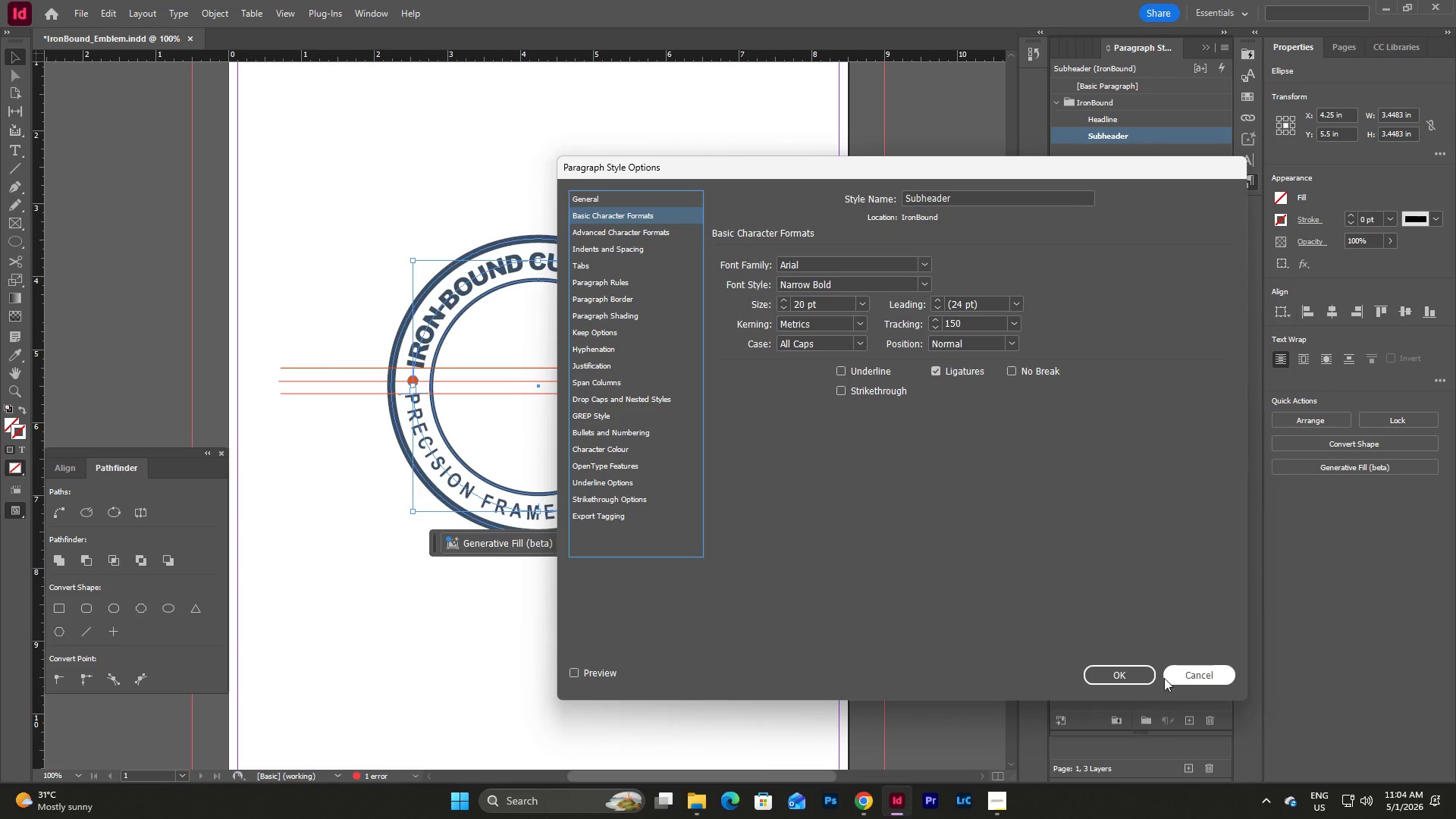 
left_click([1133, 673])
 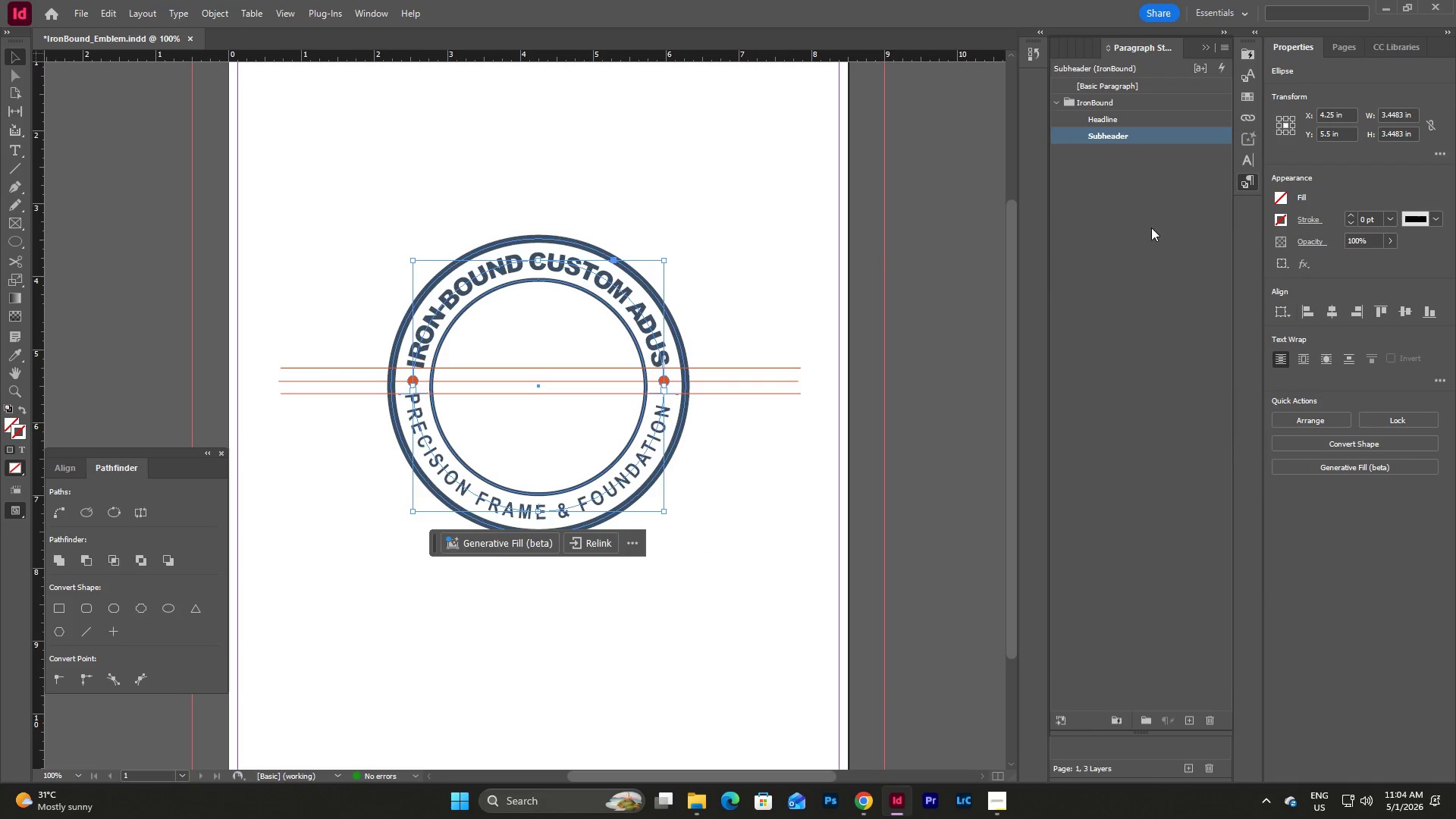 
double_click([1110, 140])
 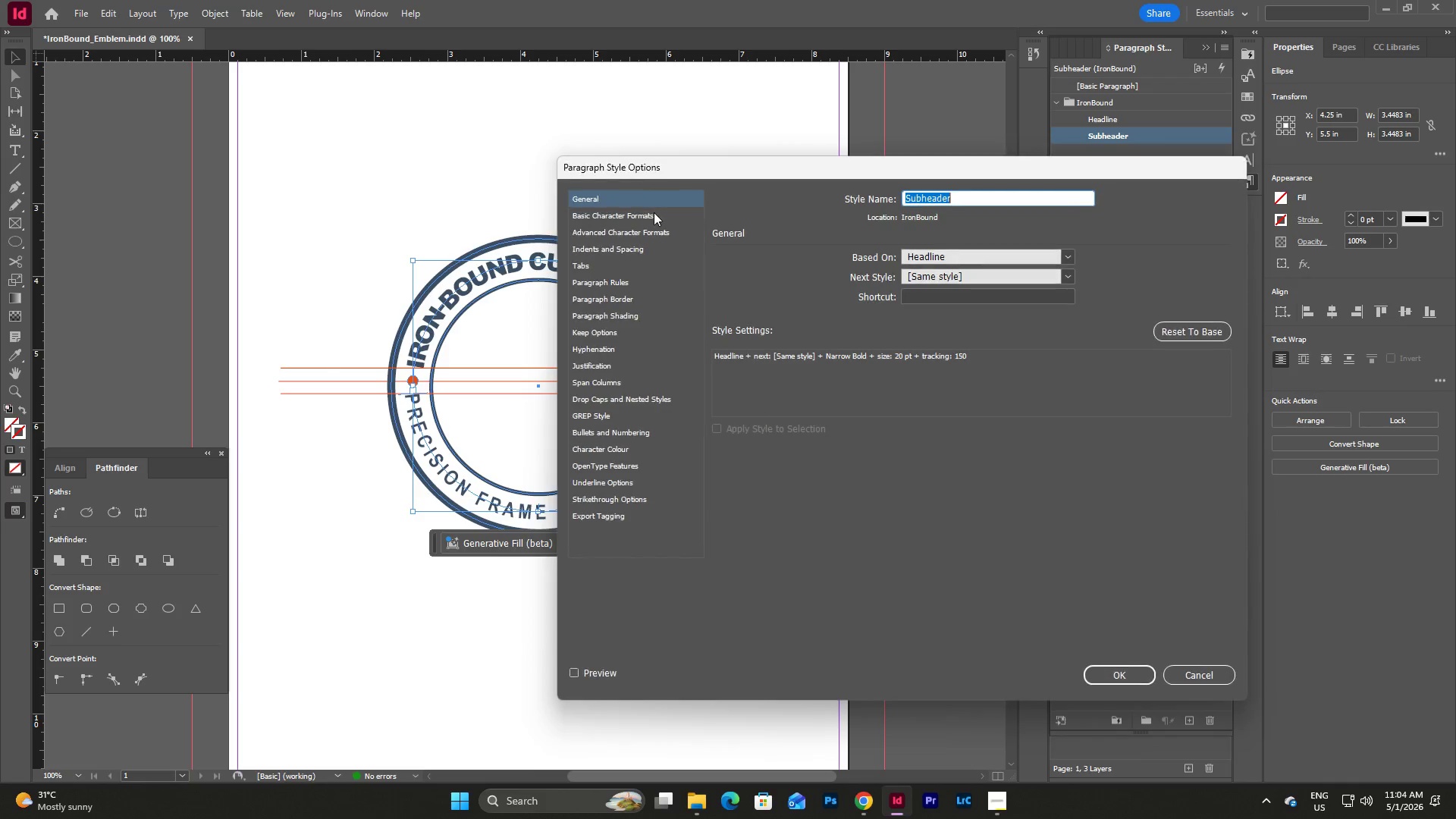 
left_click([639, 215])
 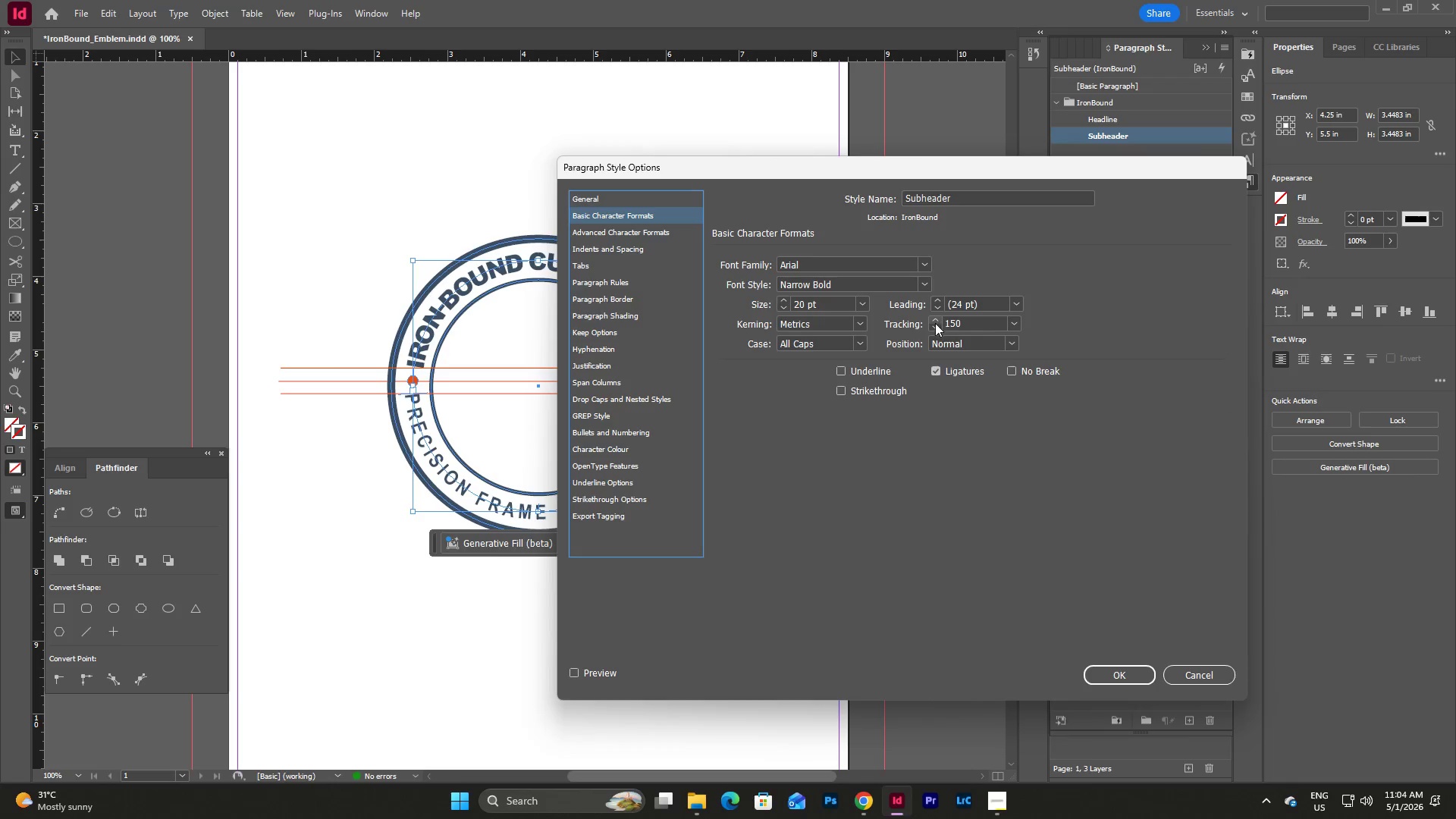 
left_click([935, 318])
 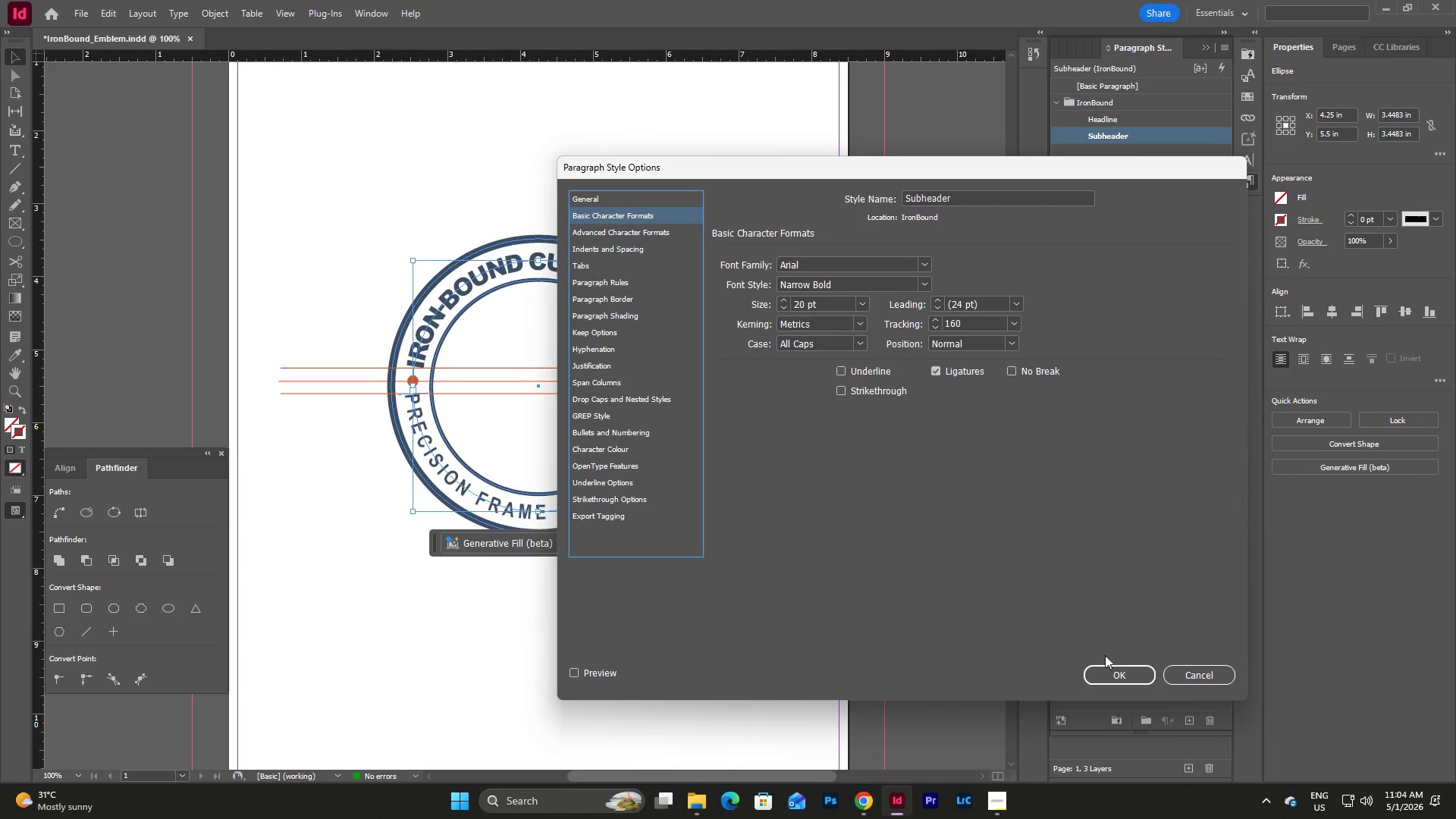 
left_click([1115, 680])
 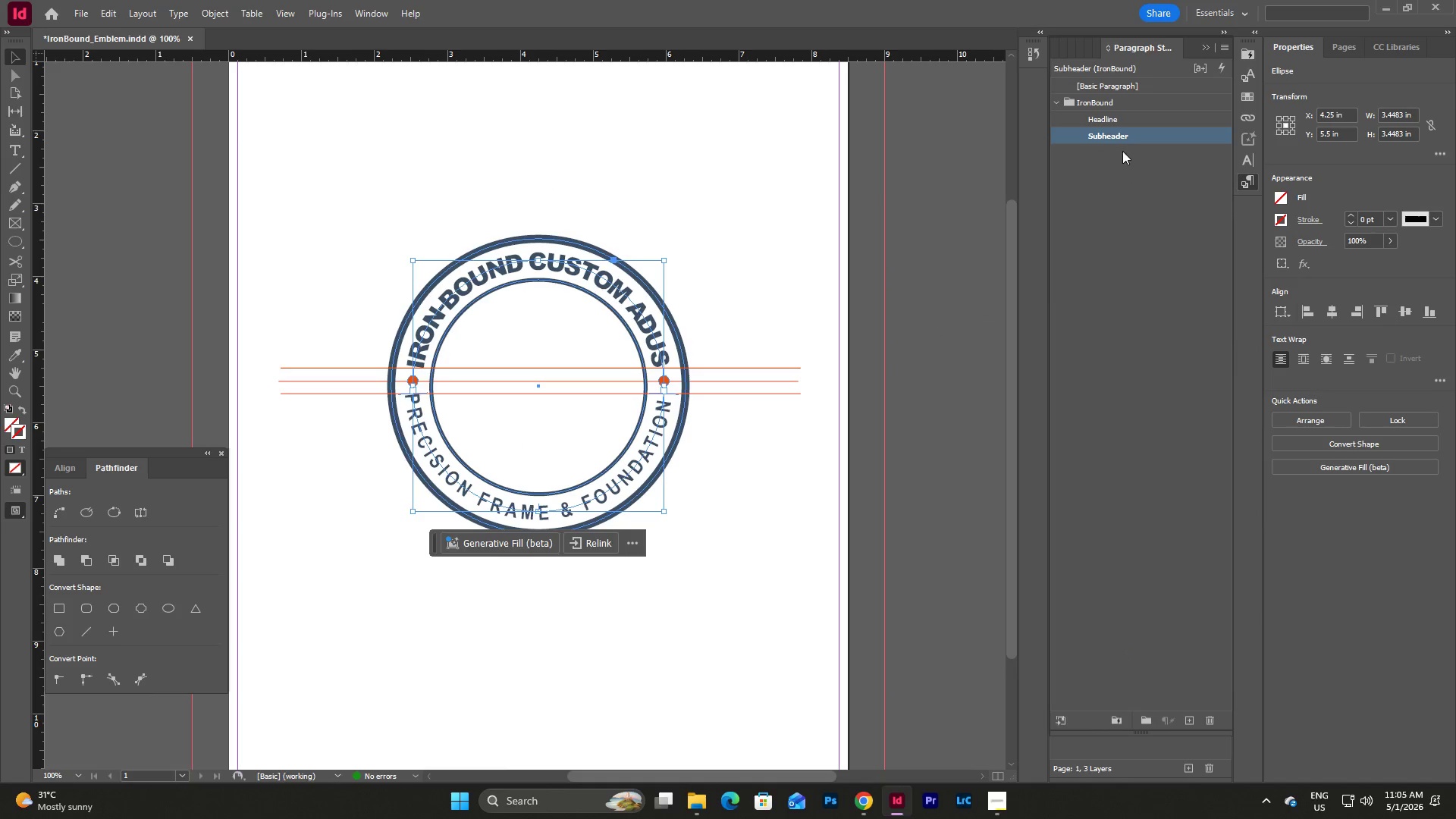 
double_click([1122, 141])
 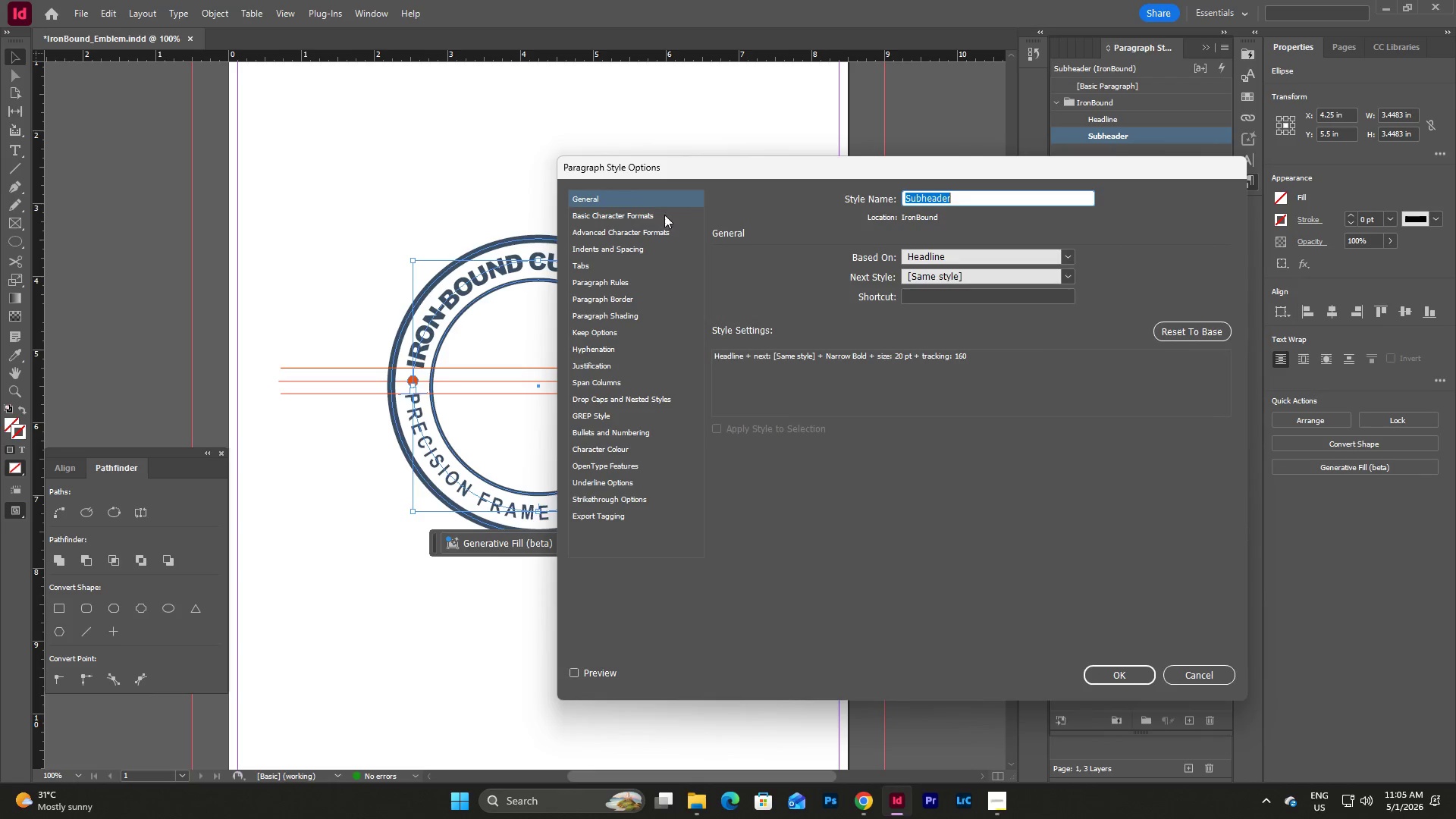 
left_click([652, 215])
 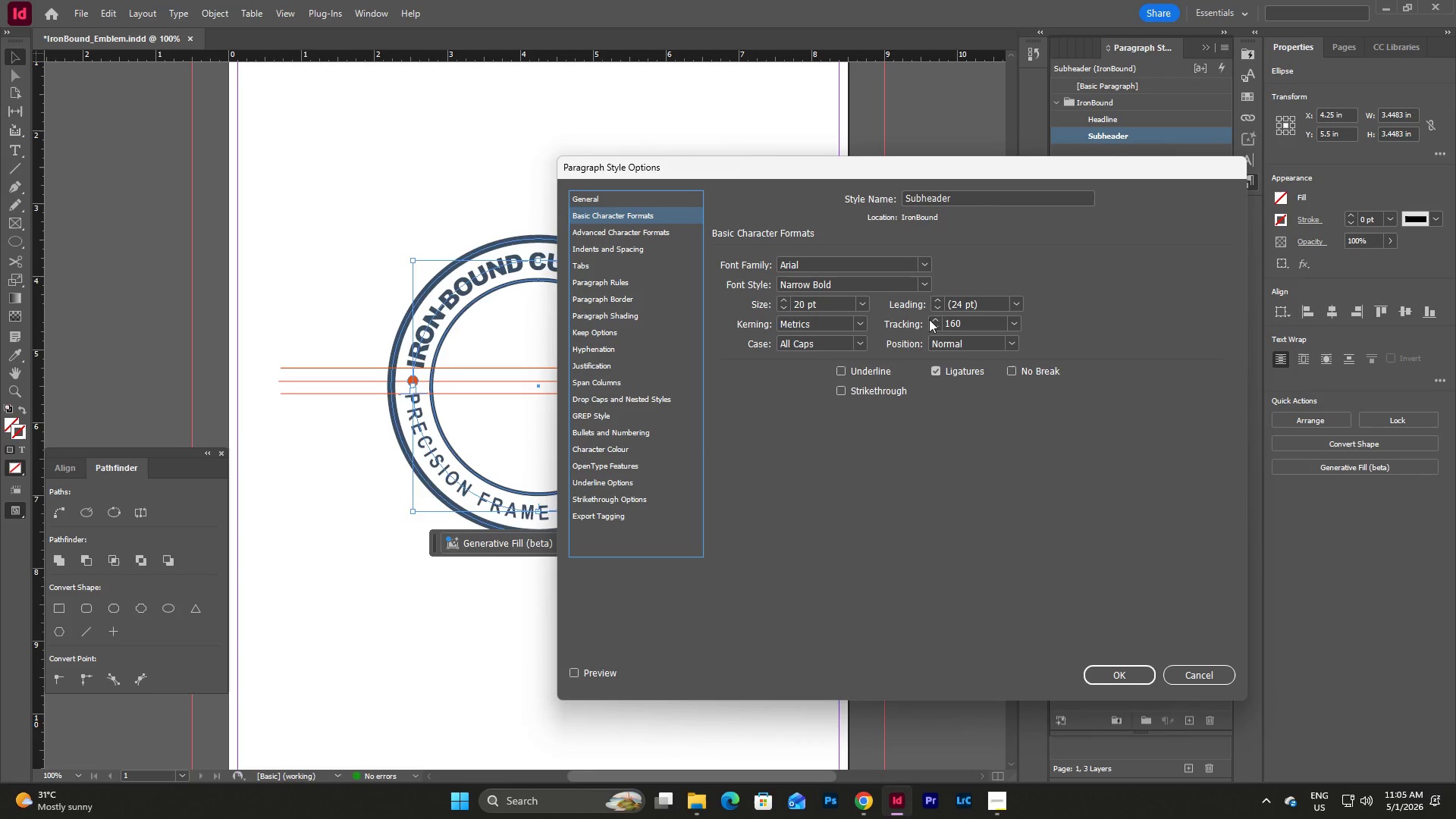 
left_click([932, 317])
 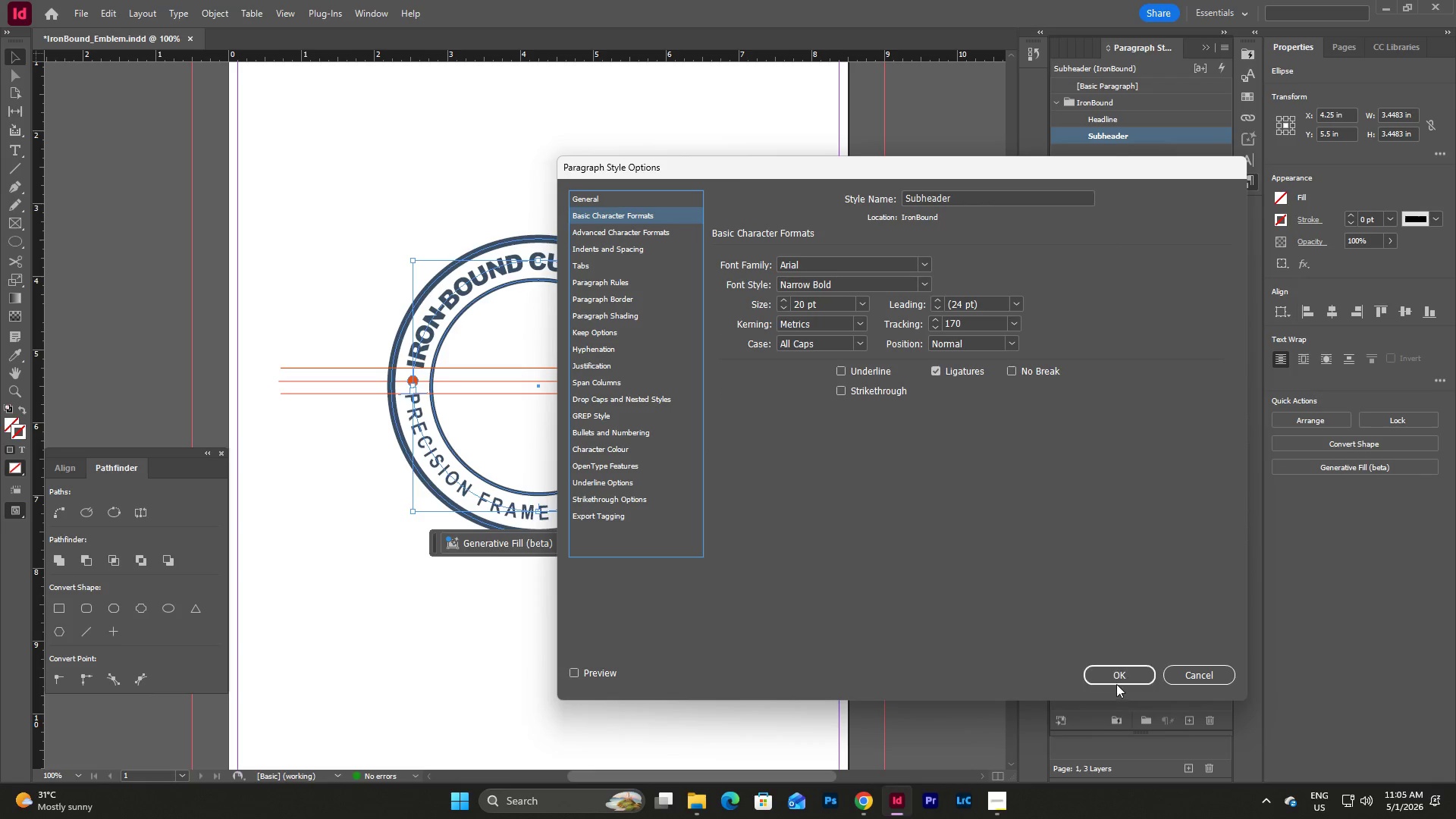 
left_click([1119, 673])
 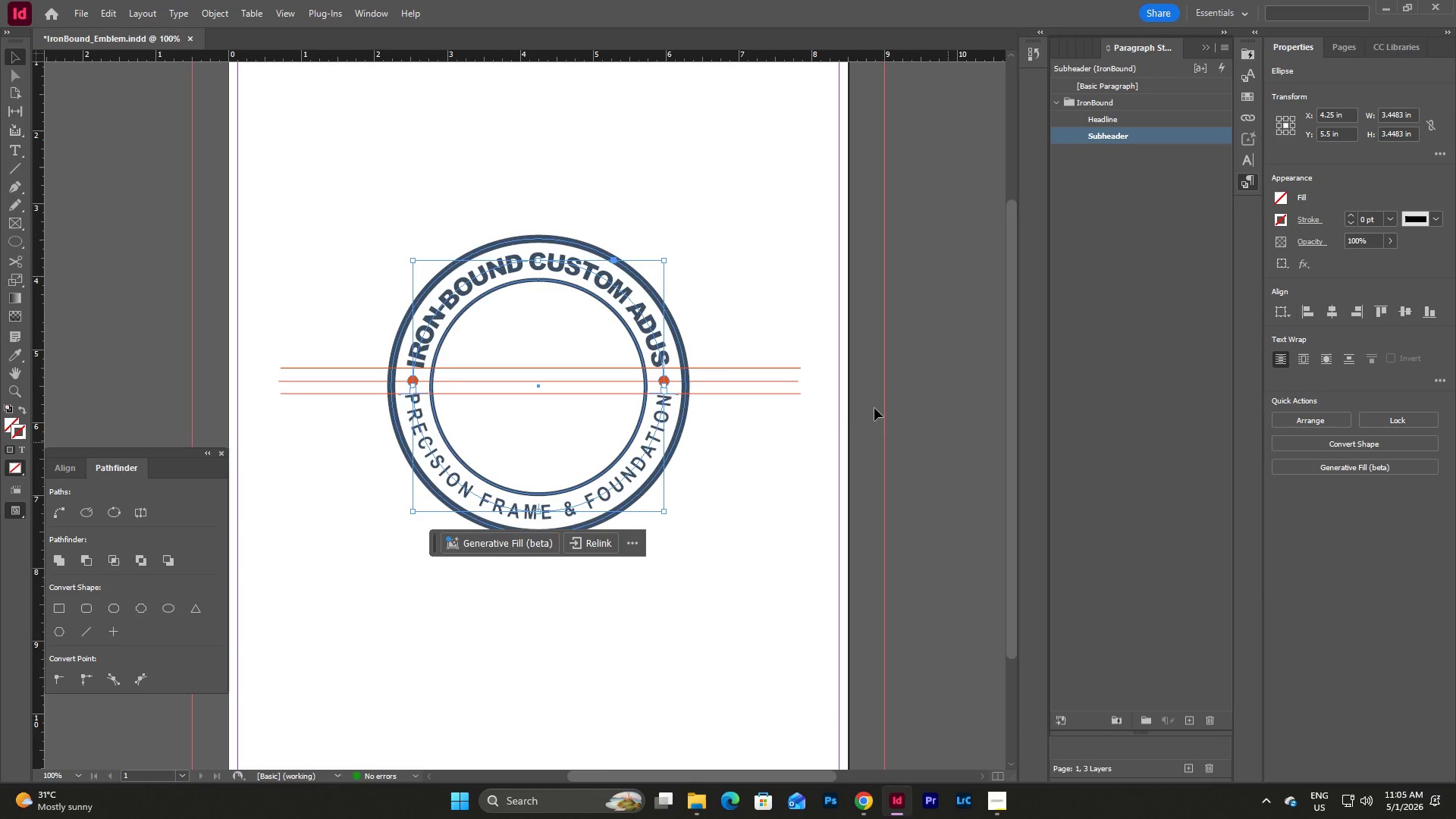 
left_click([77, 774])
 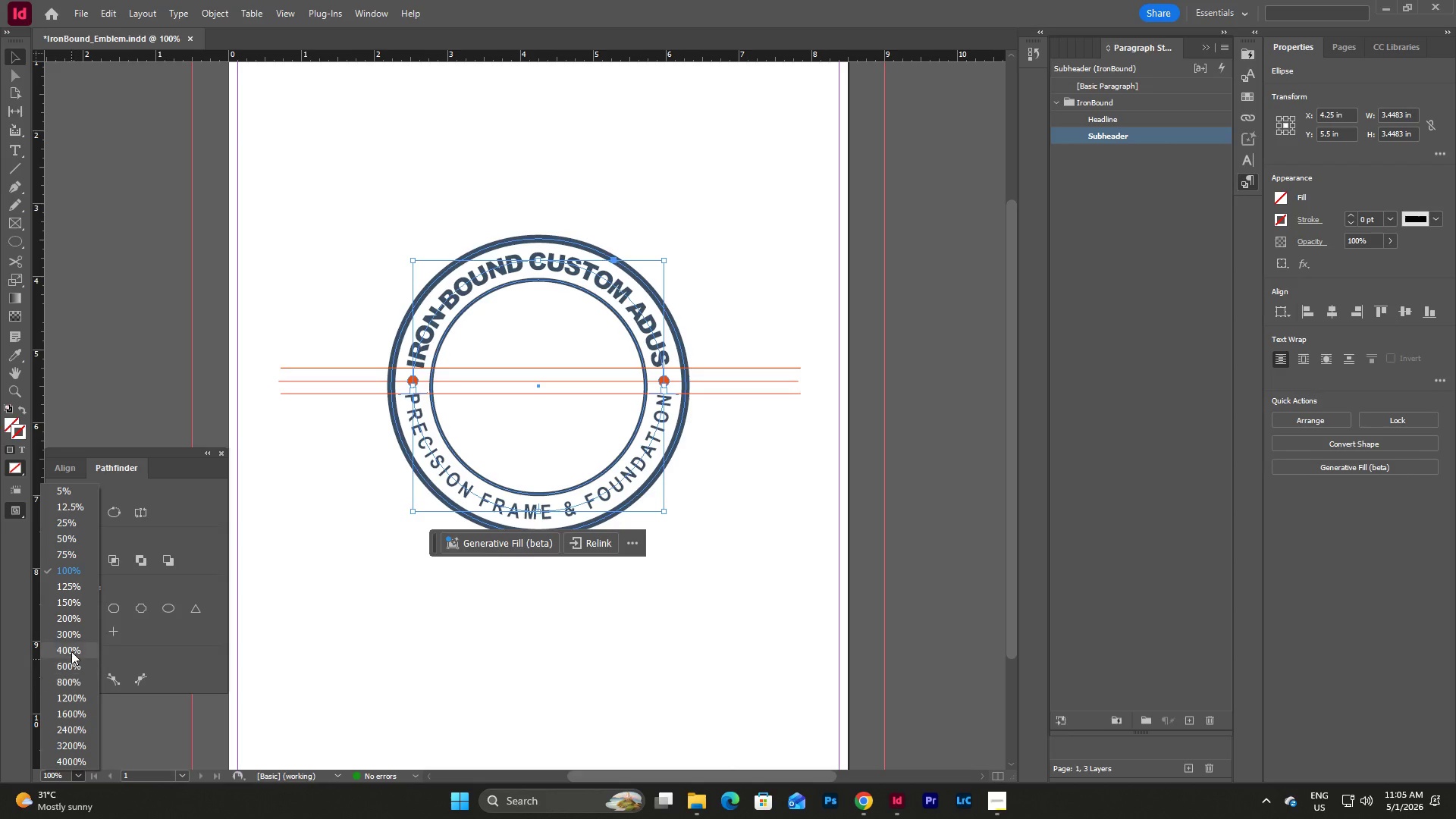 
left_click([71, 651])
 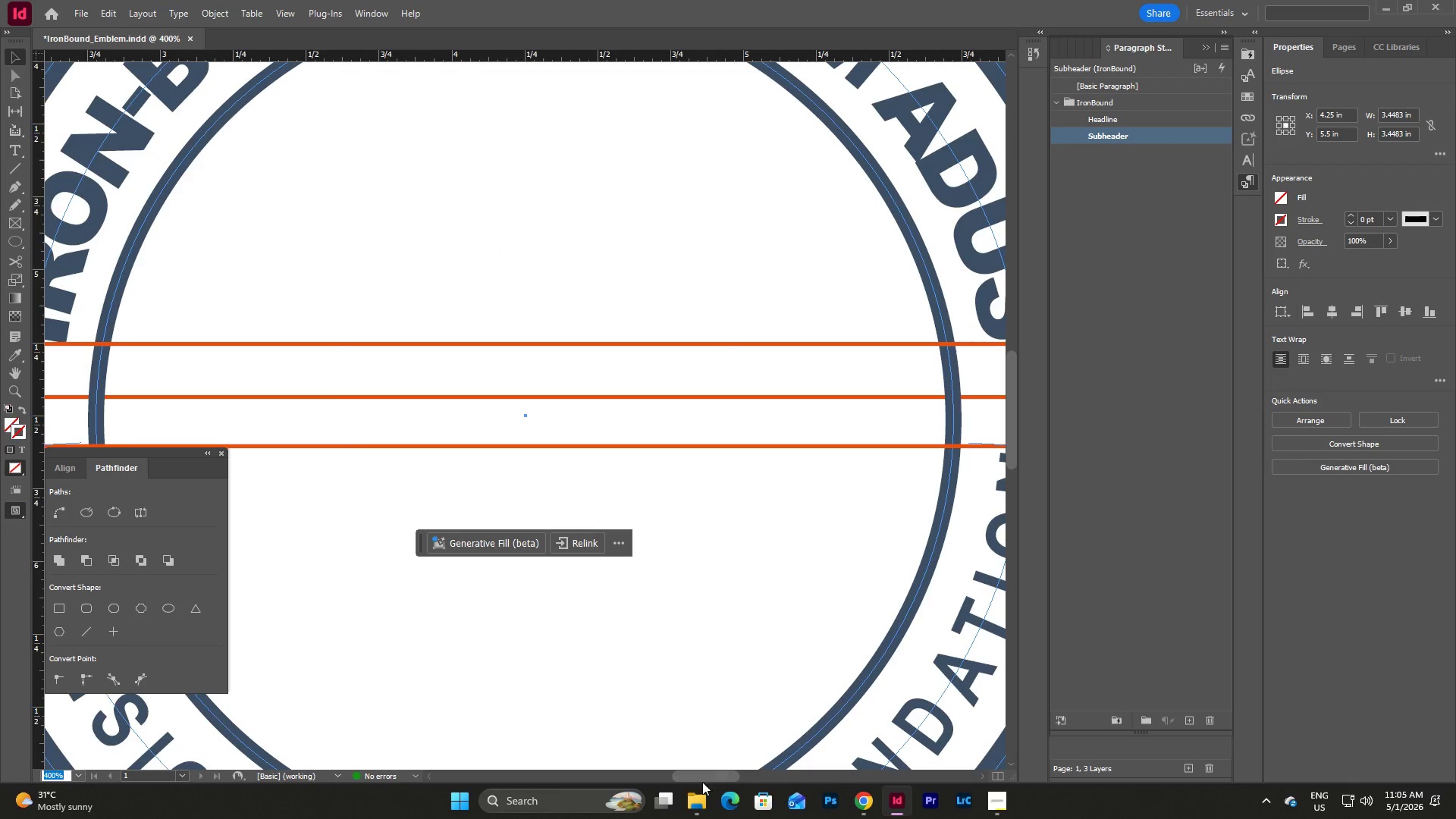 
left_click_drag(start_coordinate=[705, 777], to_coordinate=[717, 775])
 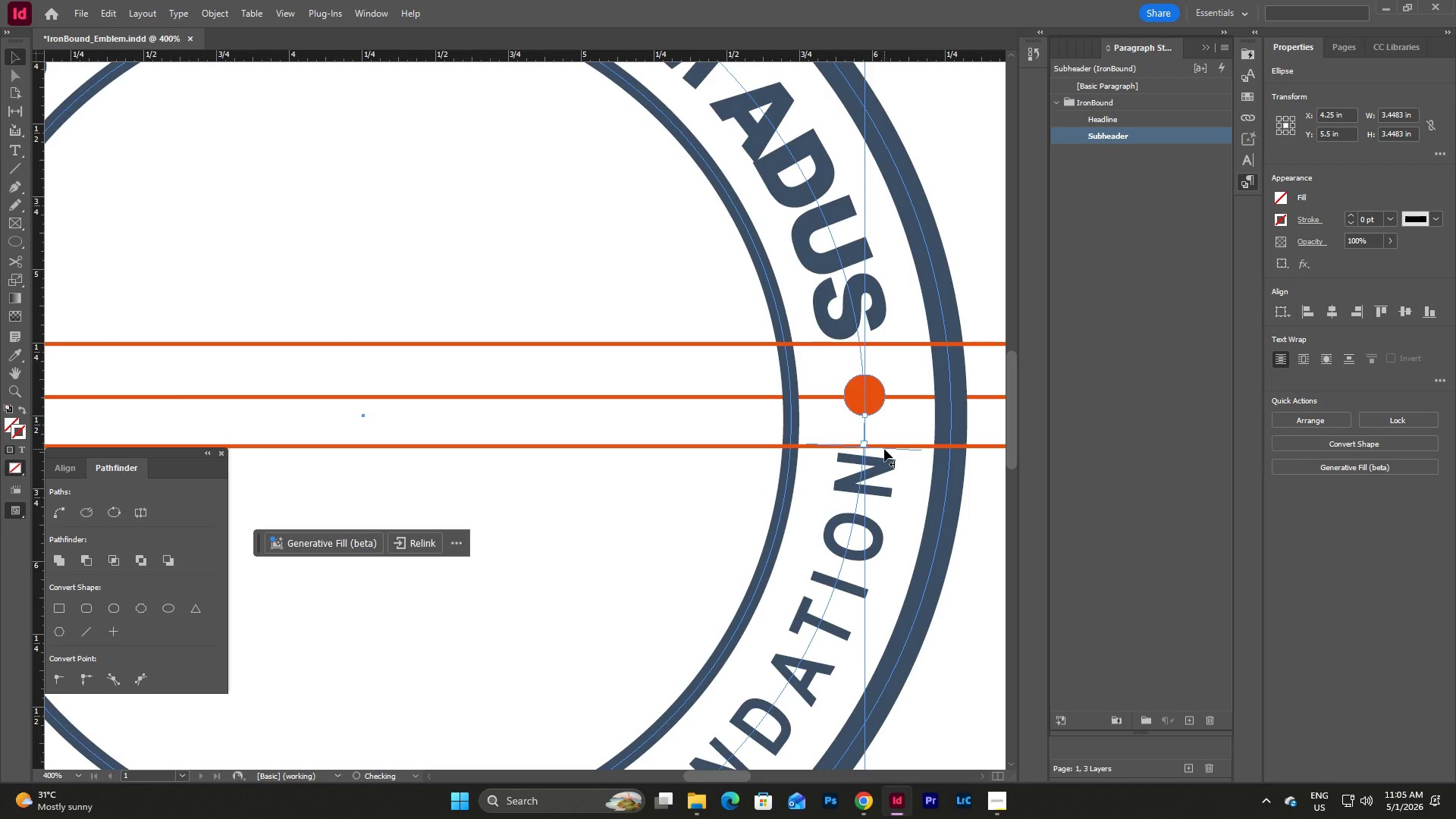 
wait(5.38)
 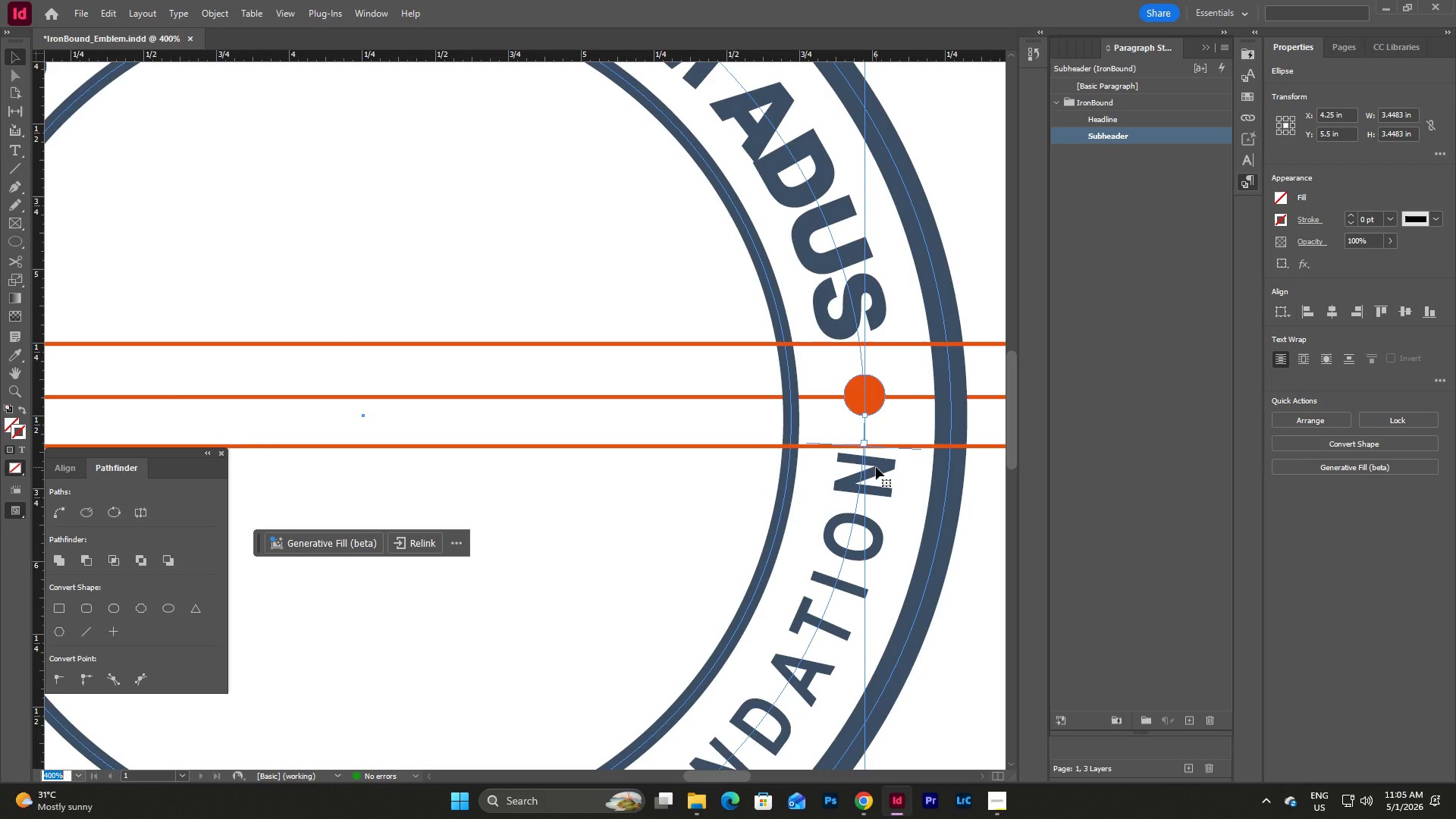 
left_click_drag(start_coordinate=[736, 772], to_coordinate=[698, 769])
 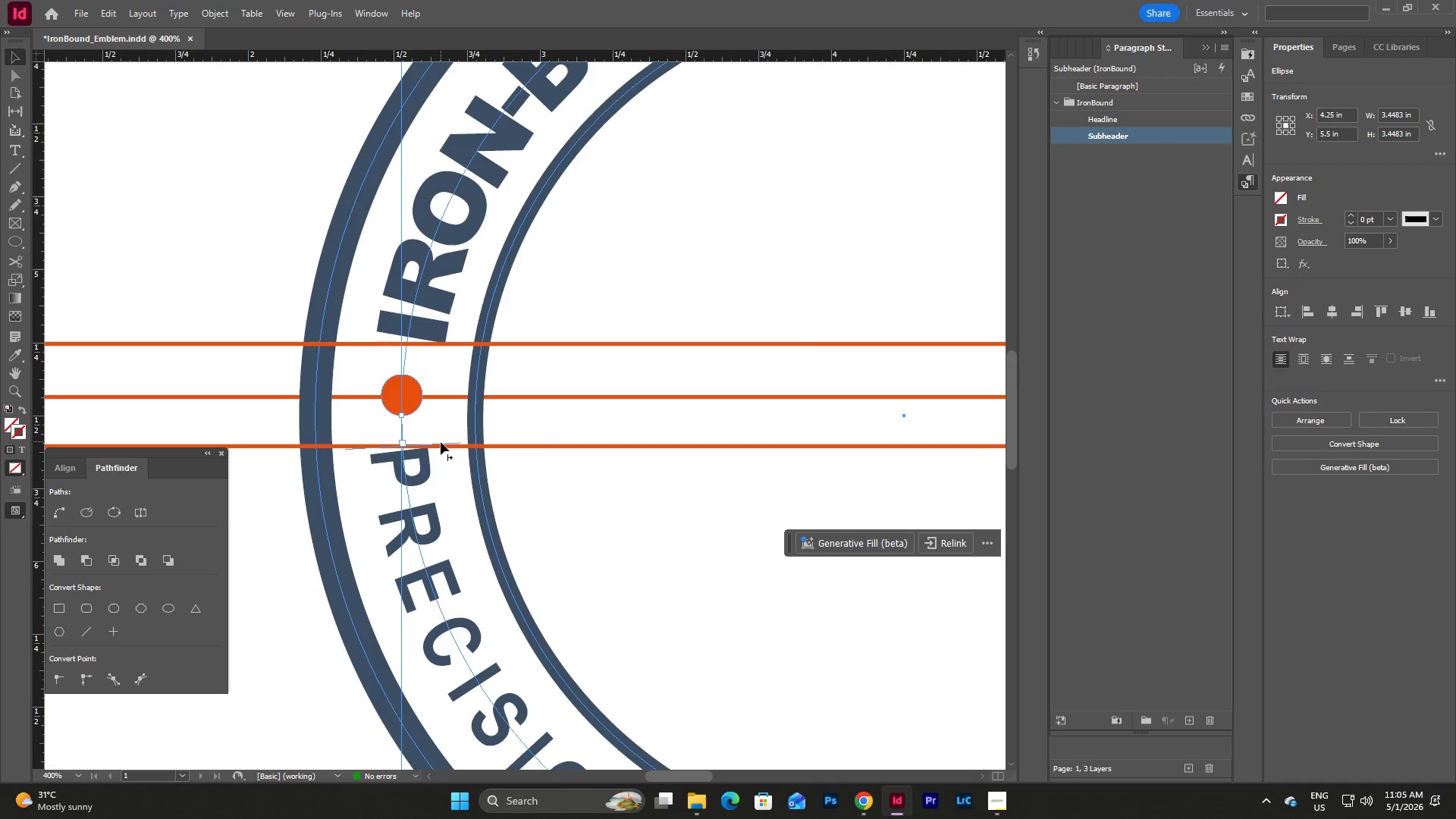 
left_click_drag(start_coordinate=[441, 442], to_coordinate=[442, 447])
 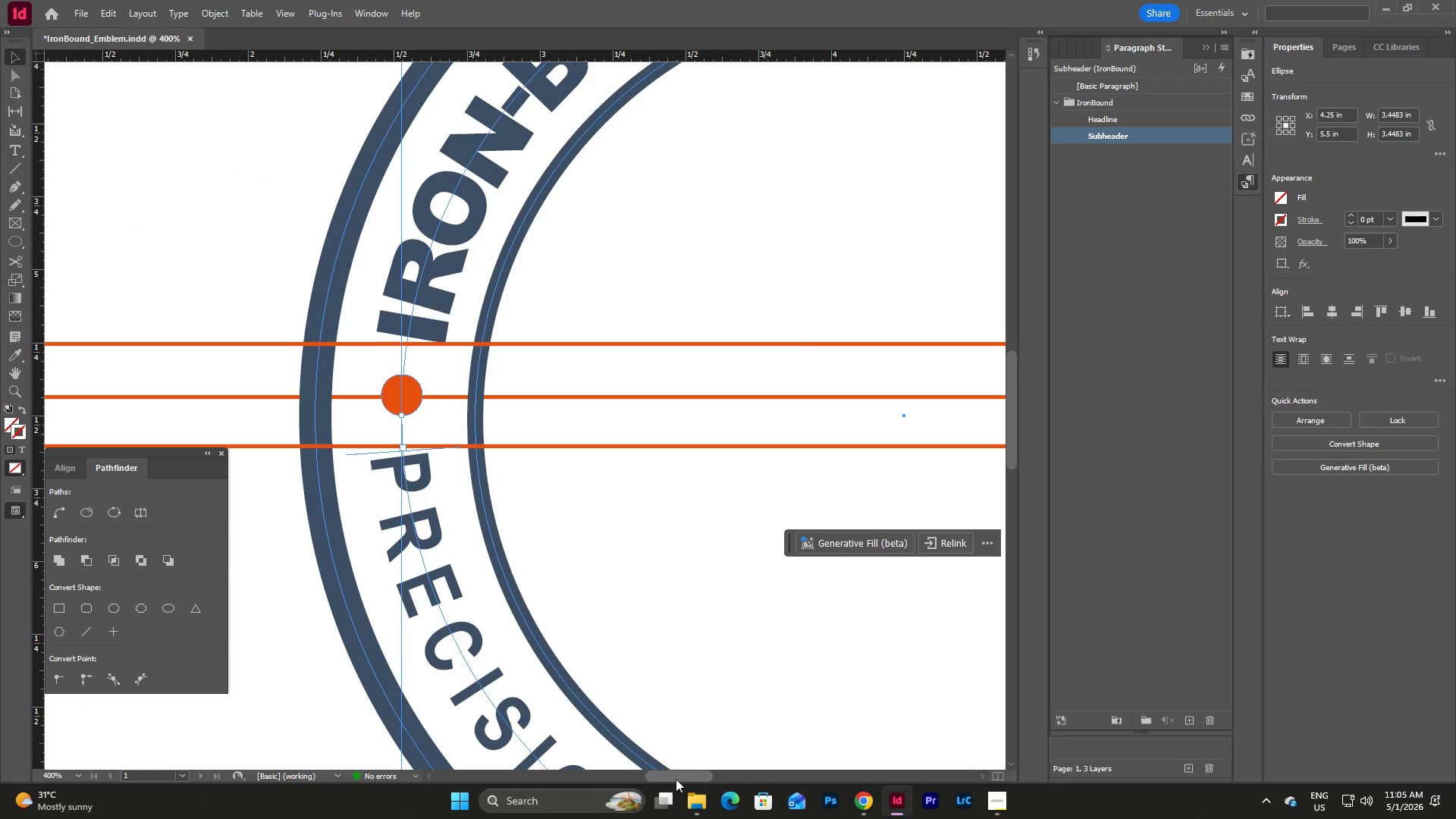 
left_click_drag(start_coordinate=[679, 775], to_coordinate=[716, 777])
 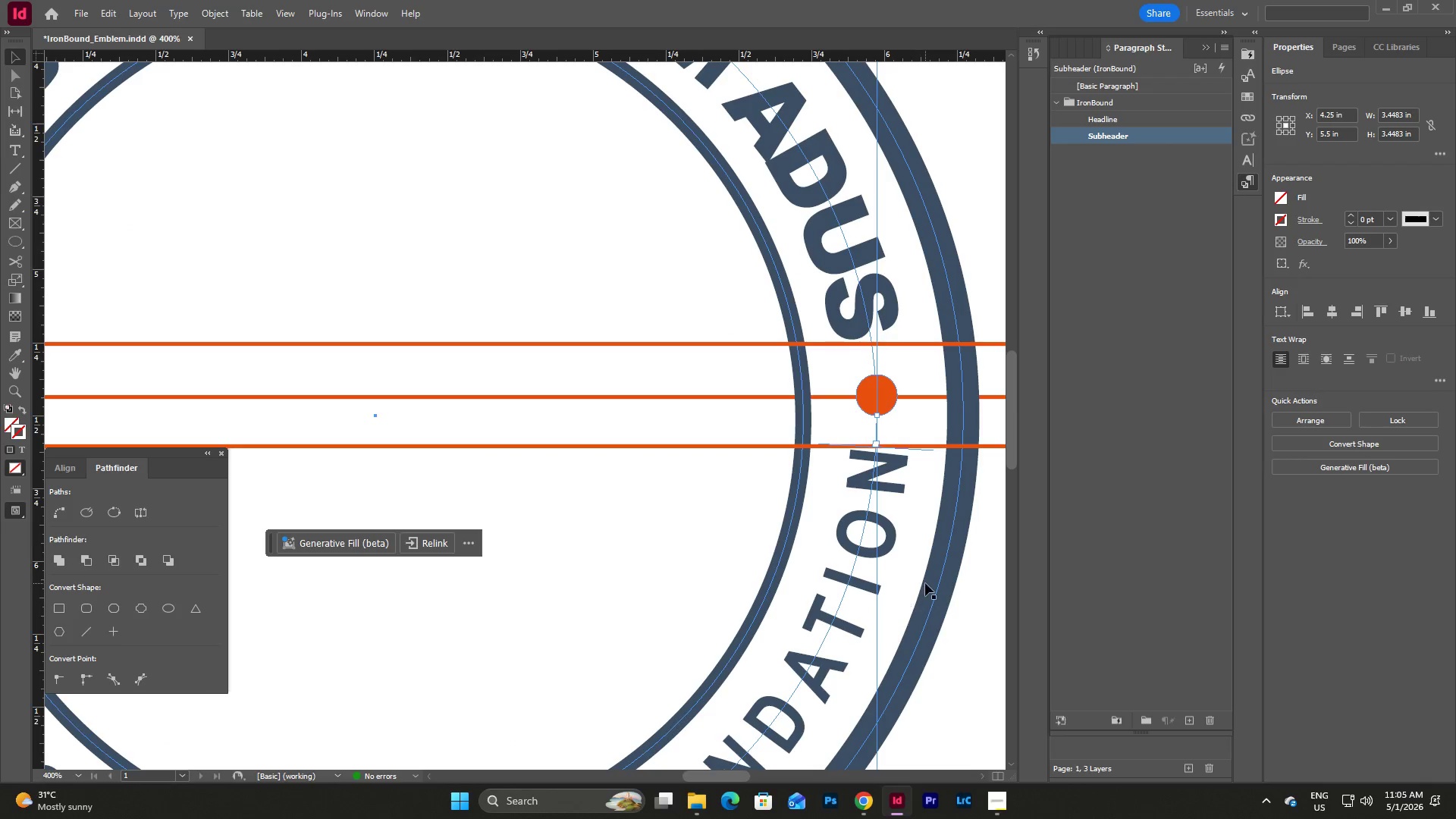 
scroll: coordinate [937, 560], scroll_direction: down, amount: 5.0
 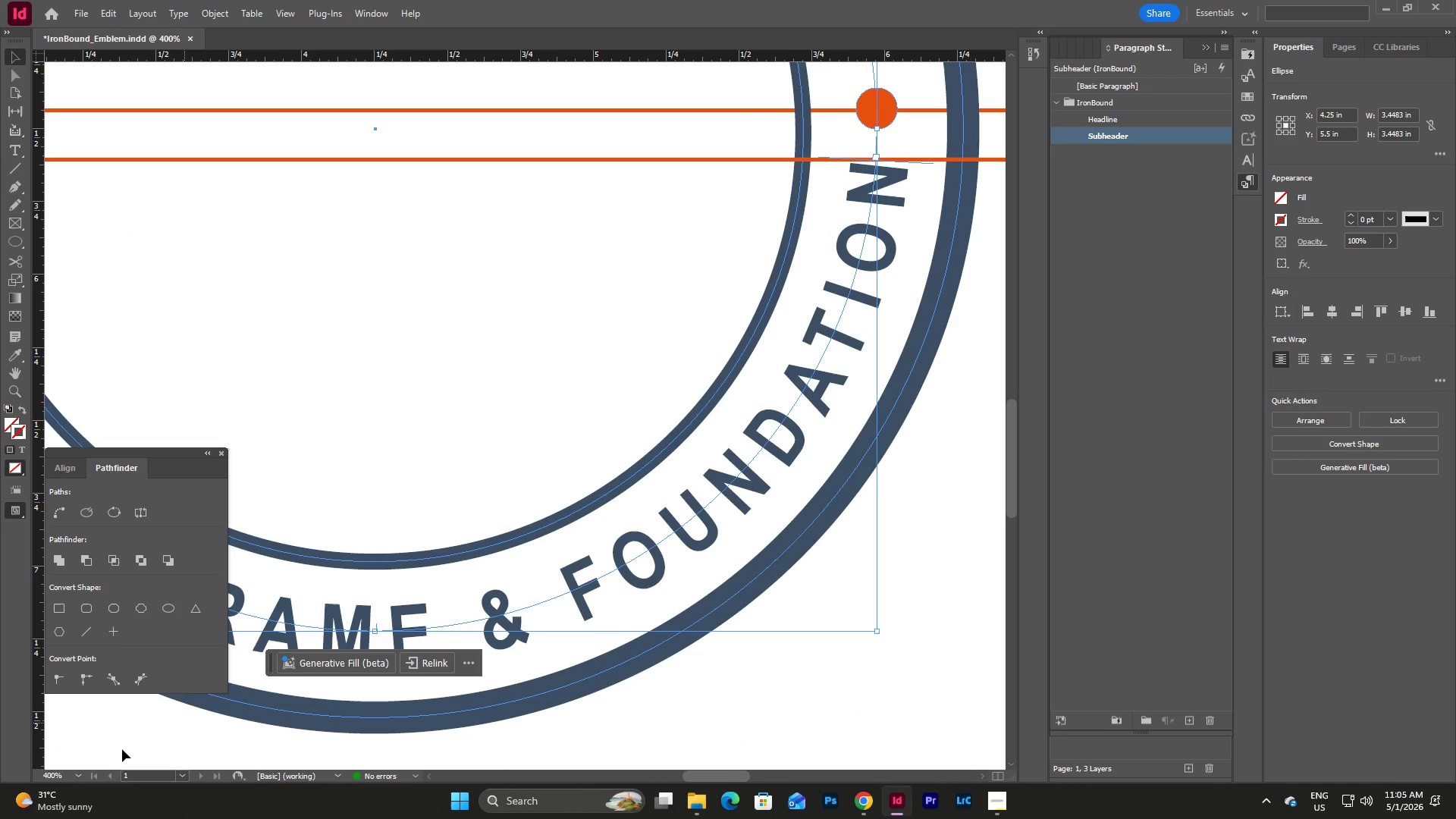 
left_click([80, 775])
 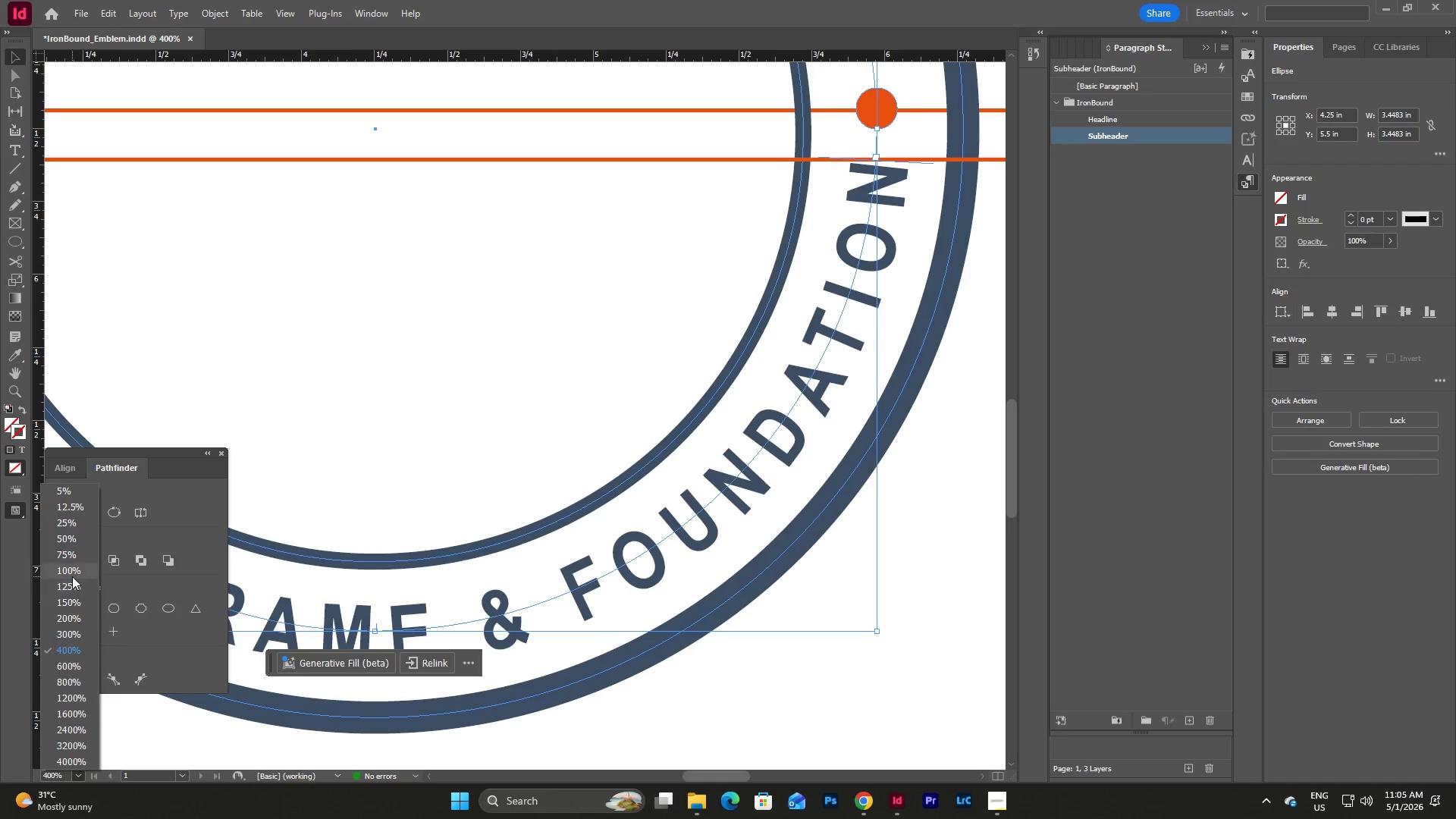 
left_click([72, 576])
 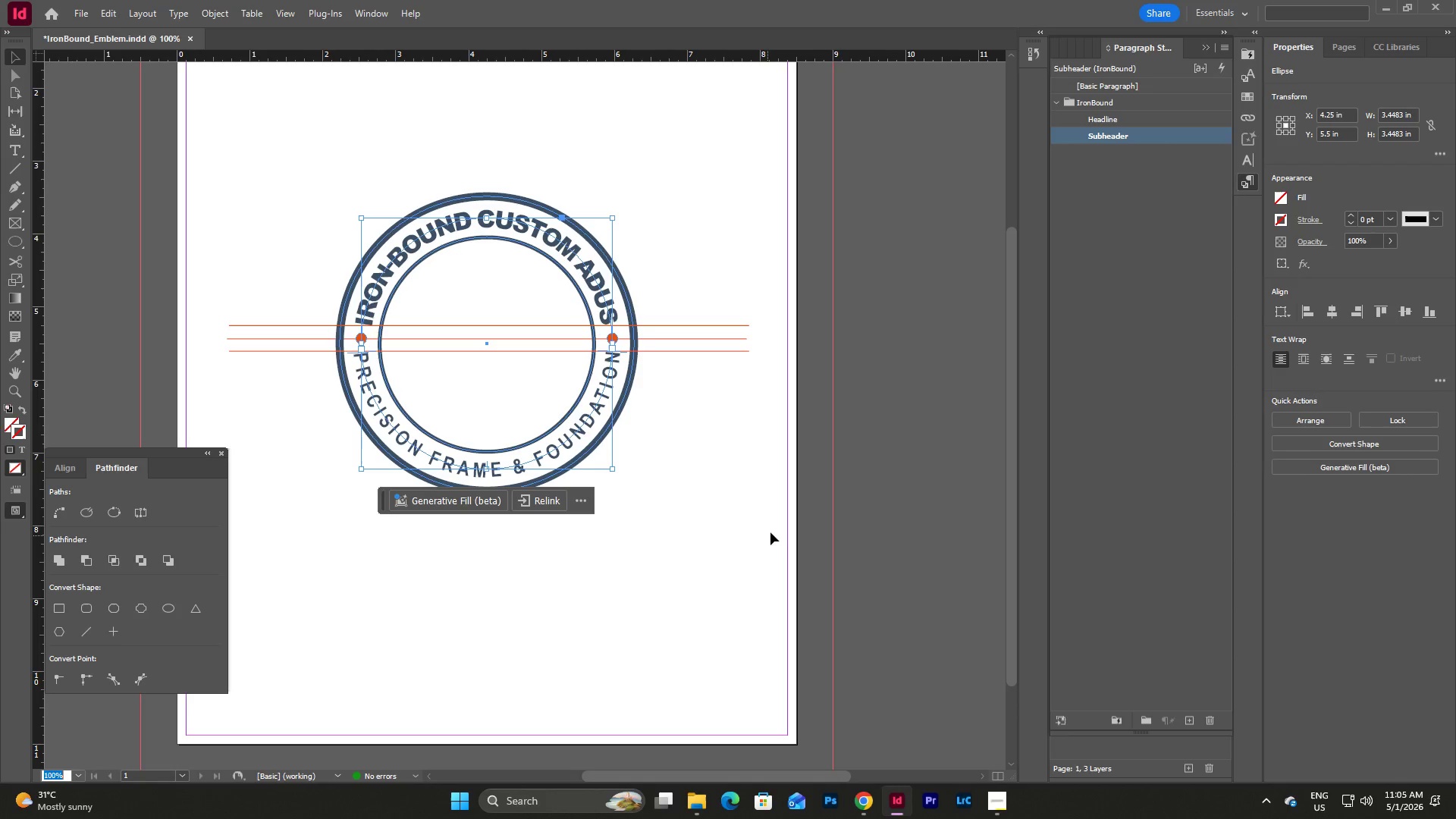 
left_click([771, 531])
 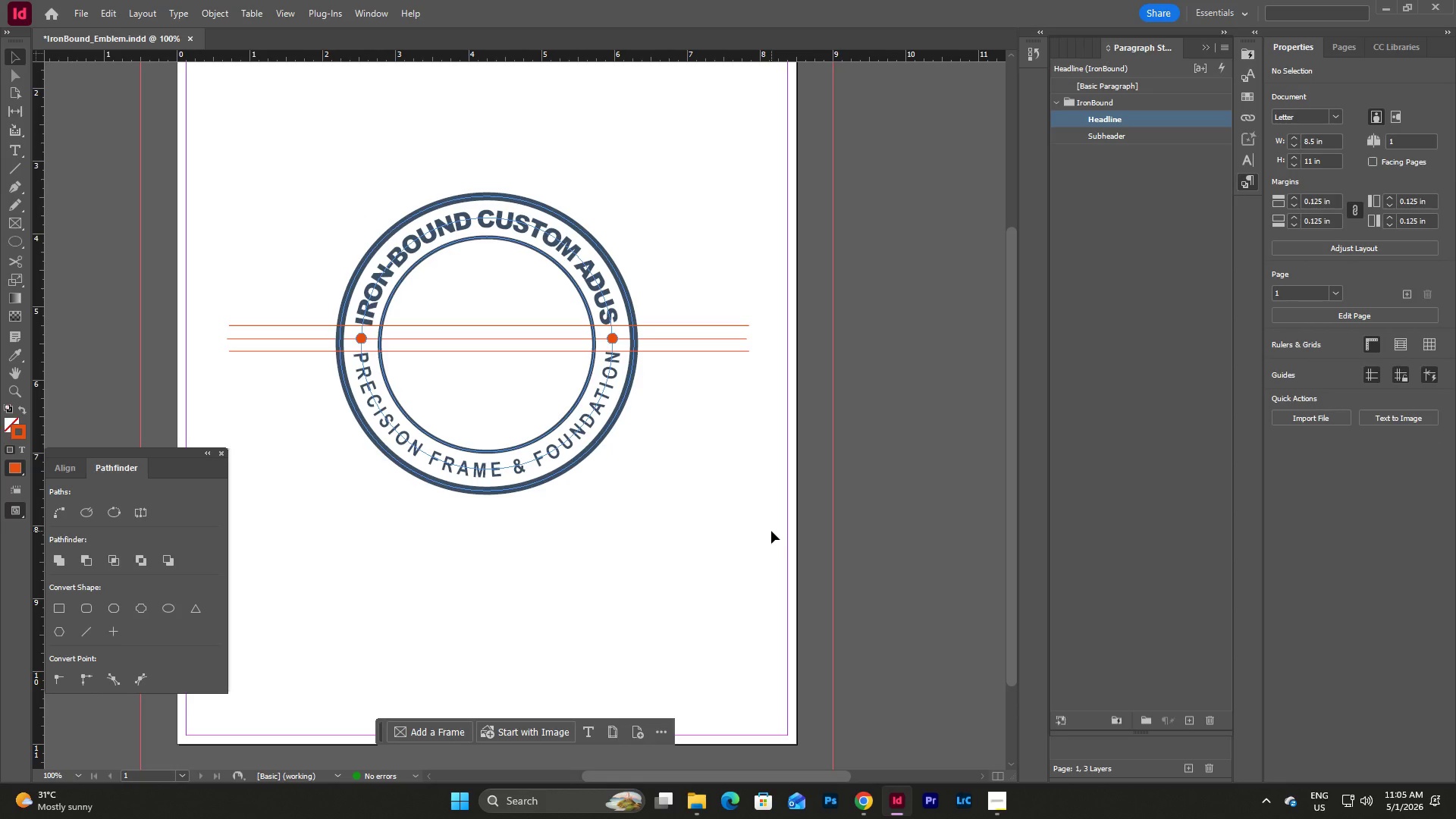 
left_click([771, 531])
 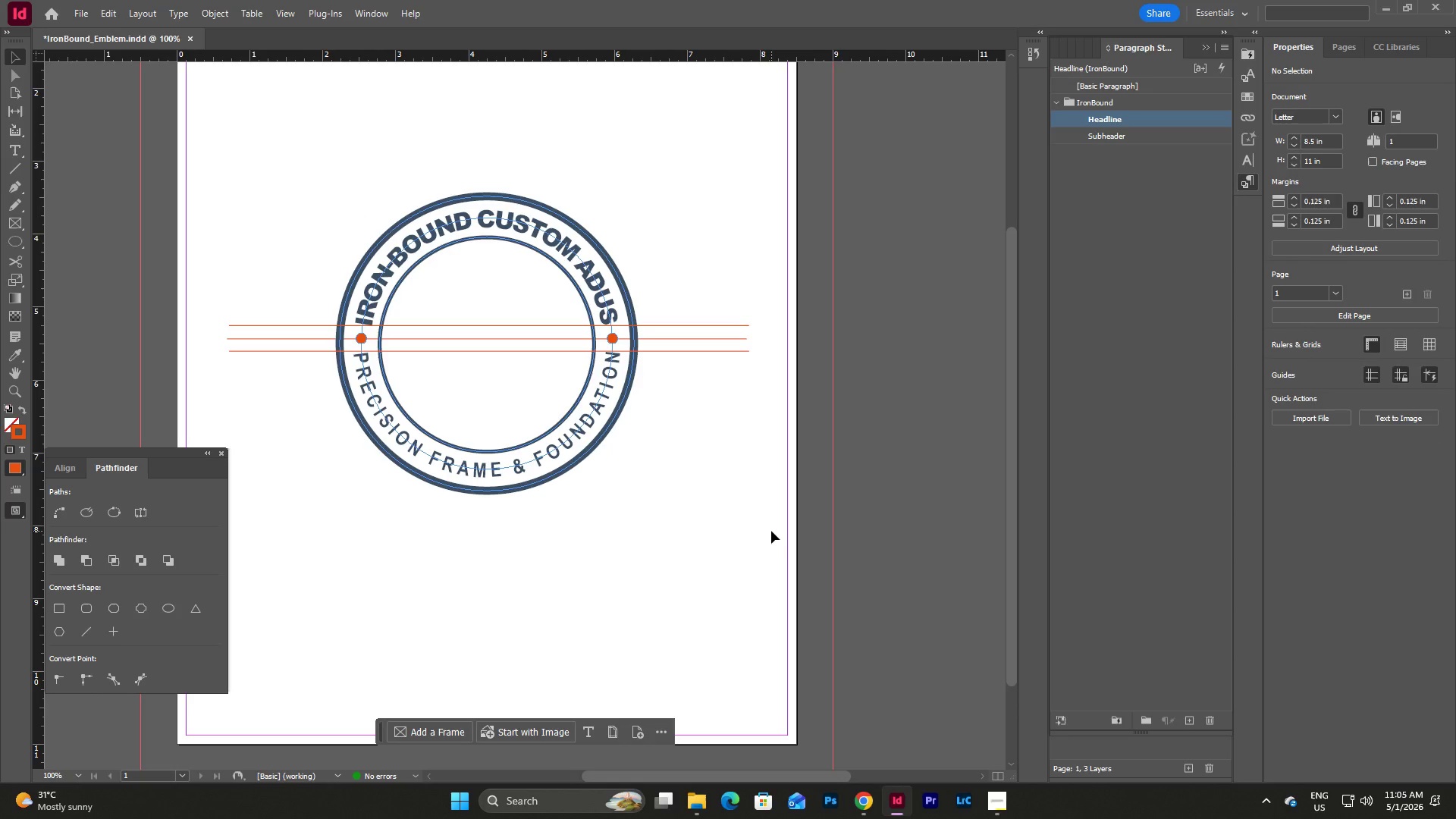 
left_click([771, 531])
 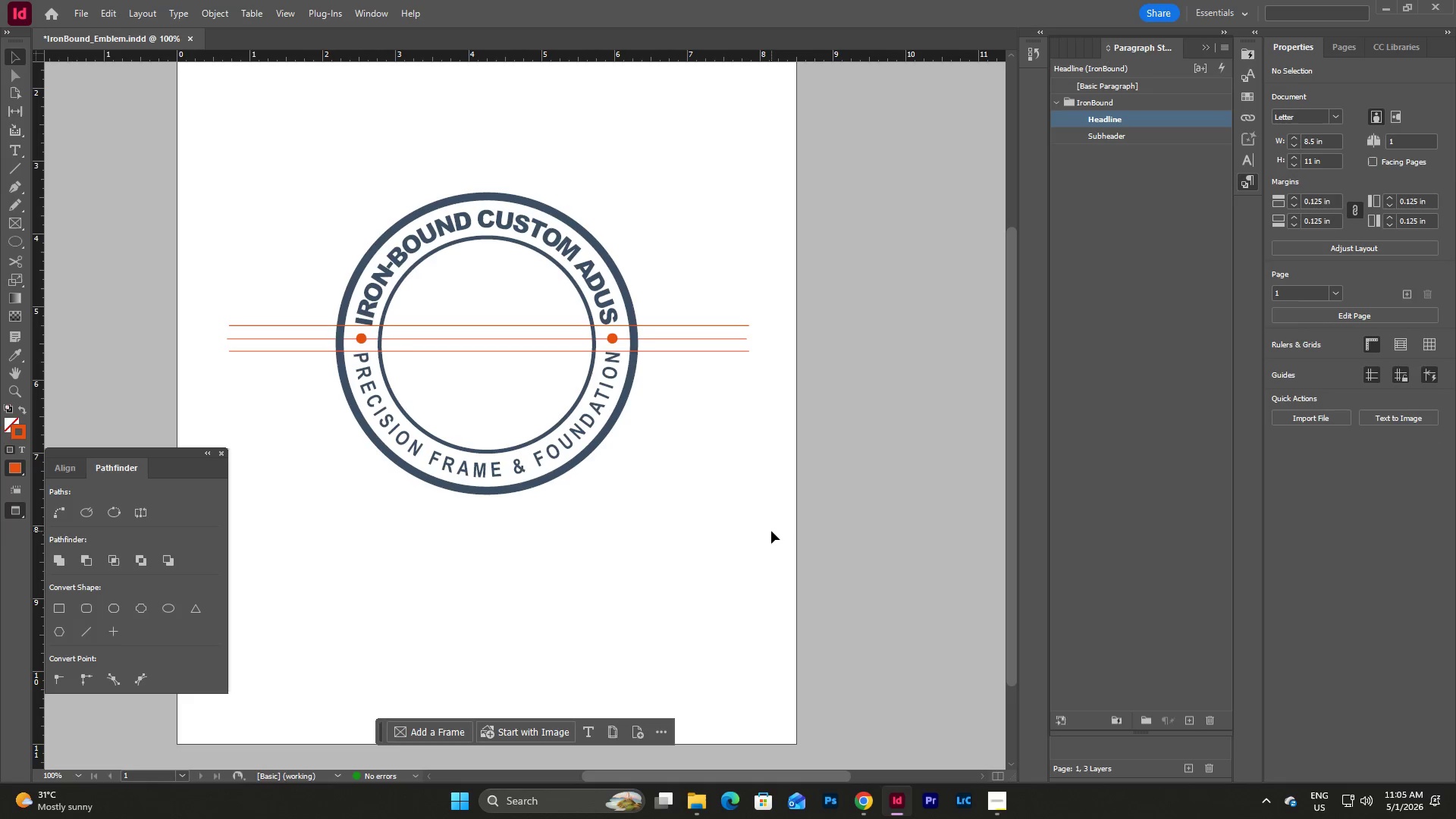 
key(W)
 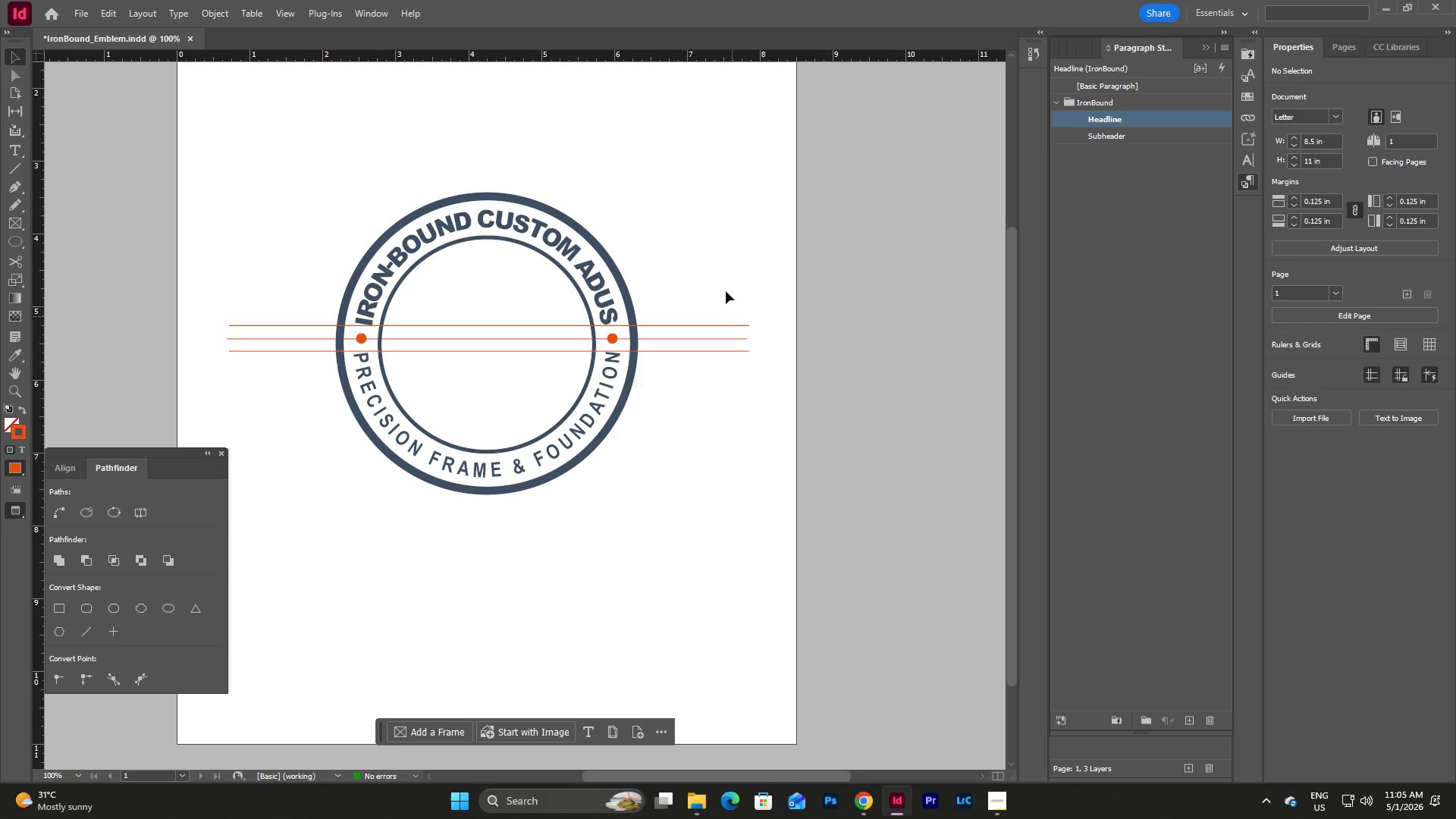 
wait(10.72)
 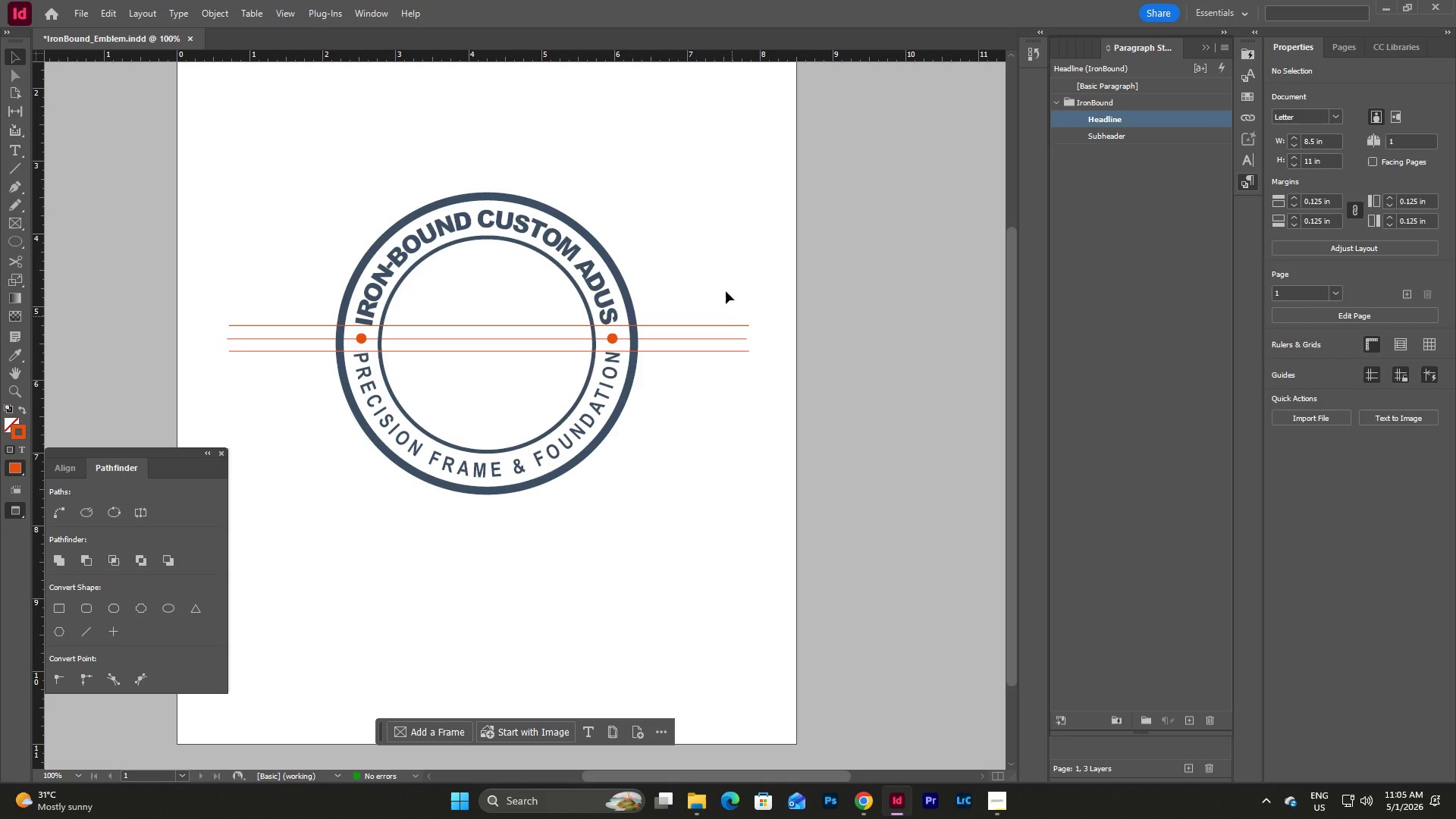 
left_click([1201, 49])
 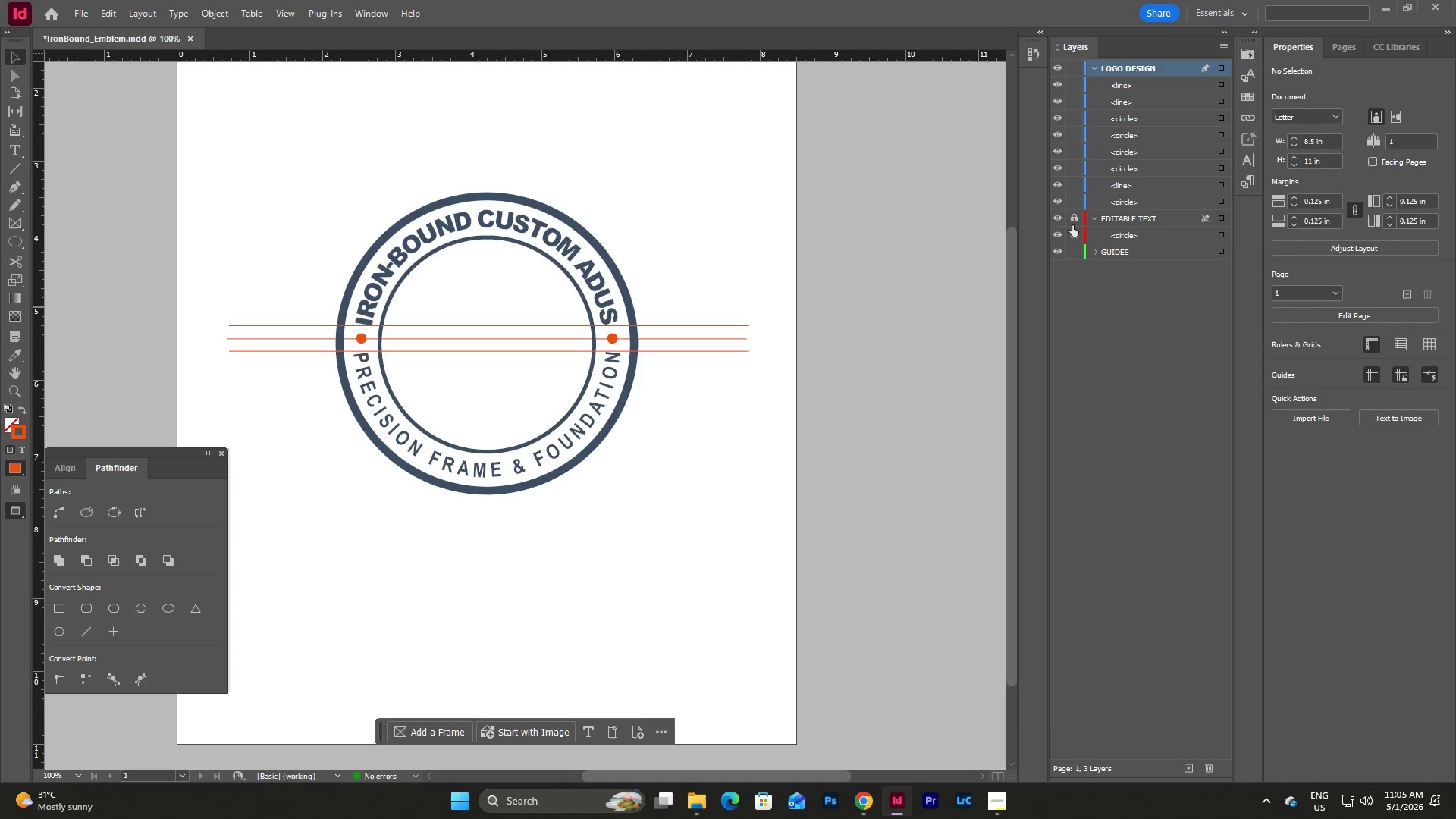 
left_click([1072, 222])
 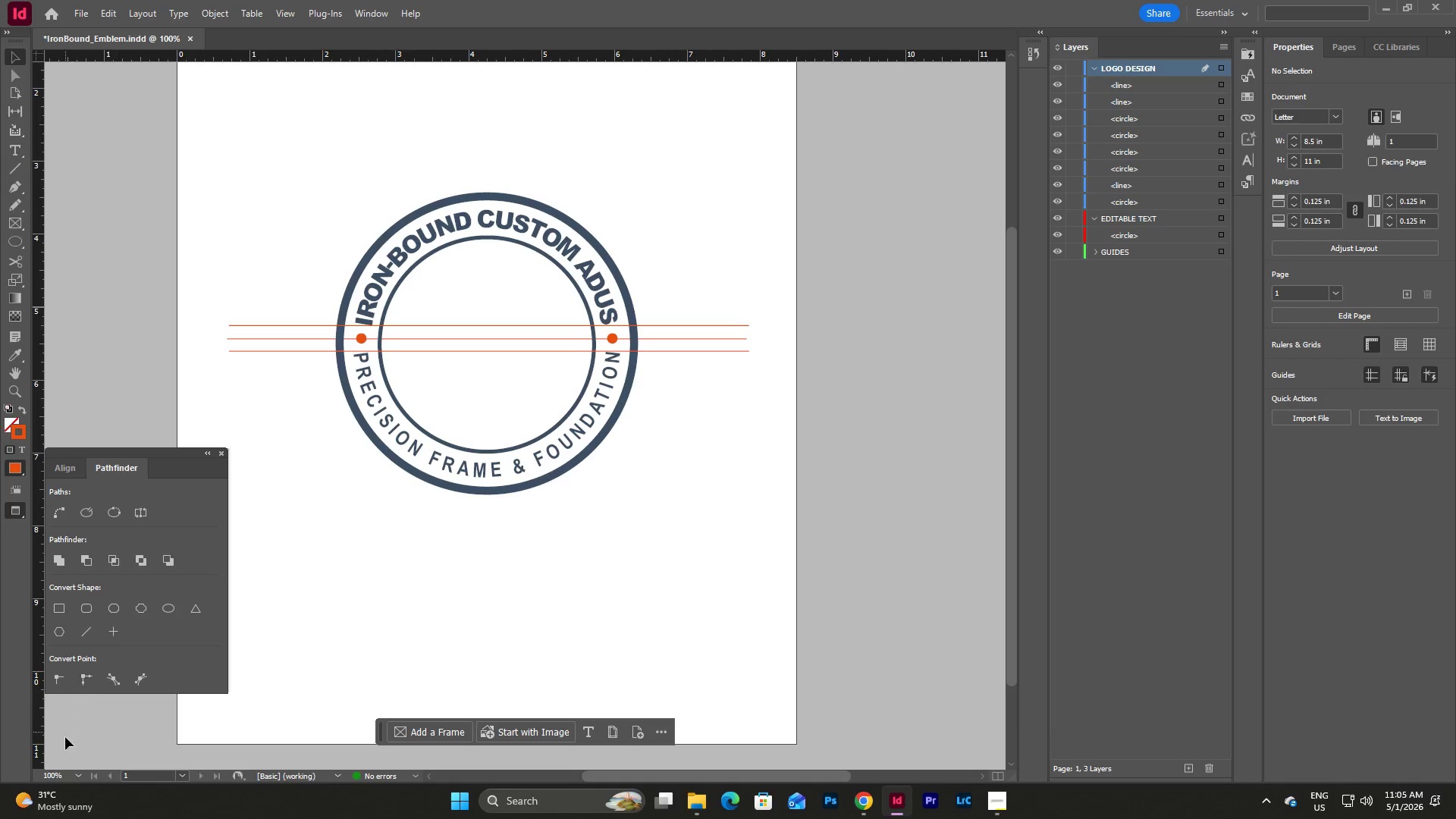 
left_click([77, 774])
 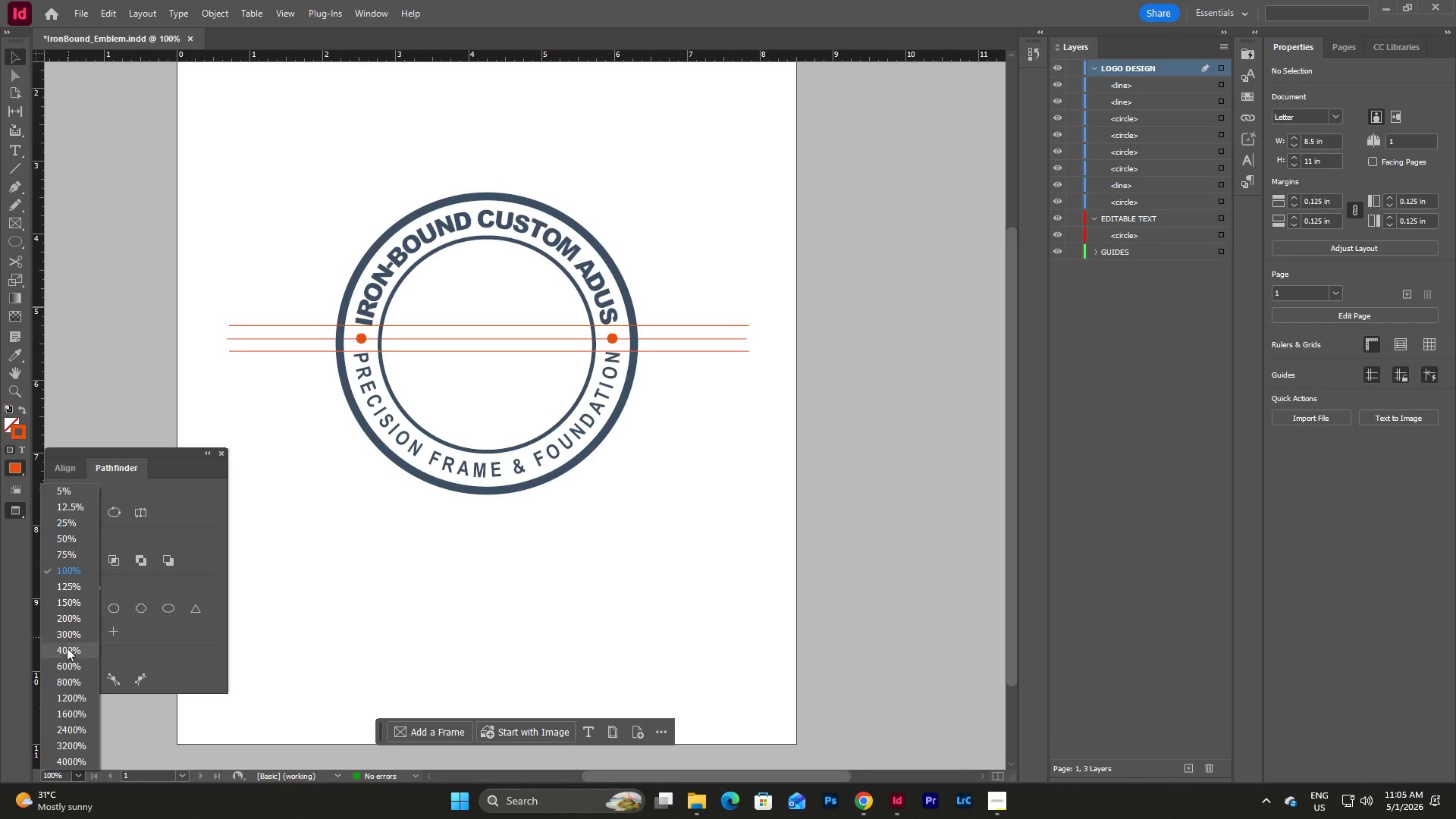 
left_click([67, 651])
 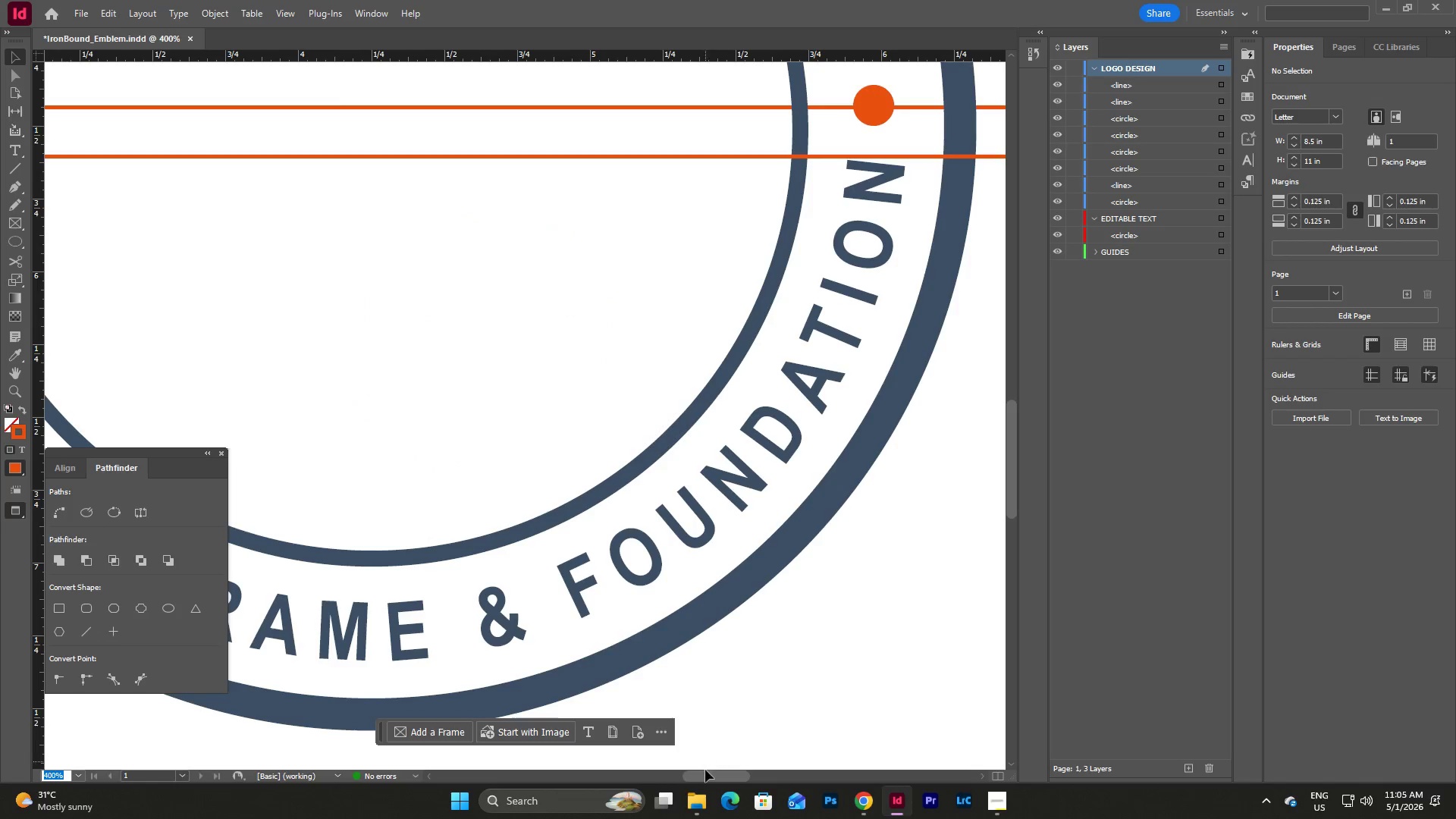 
left_click_drag(start_coordinate=[705, 779], to_coordinate=[667, 776])
 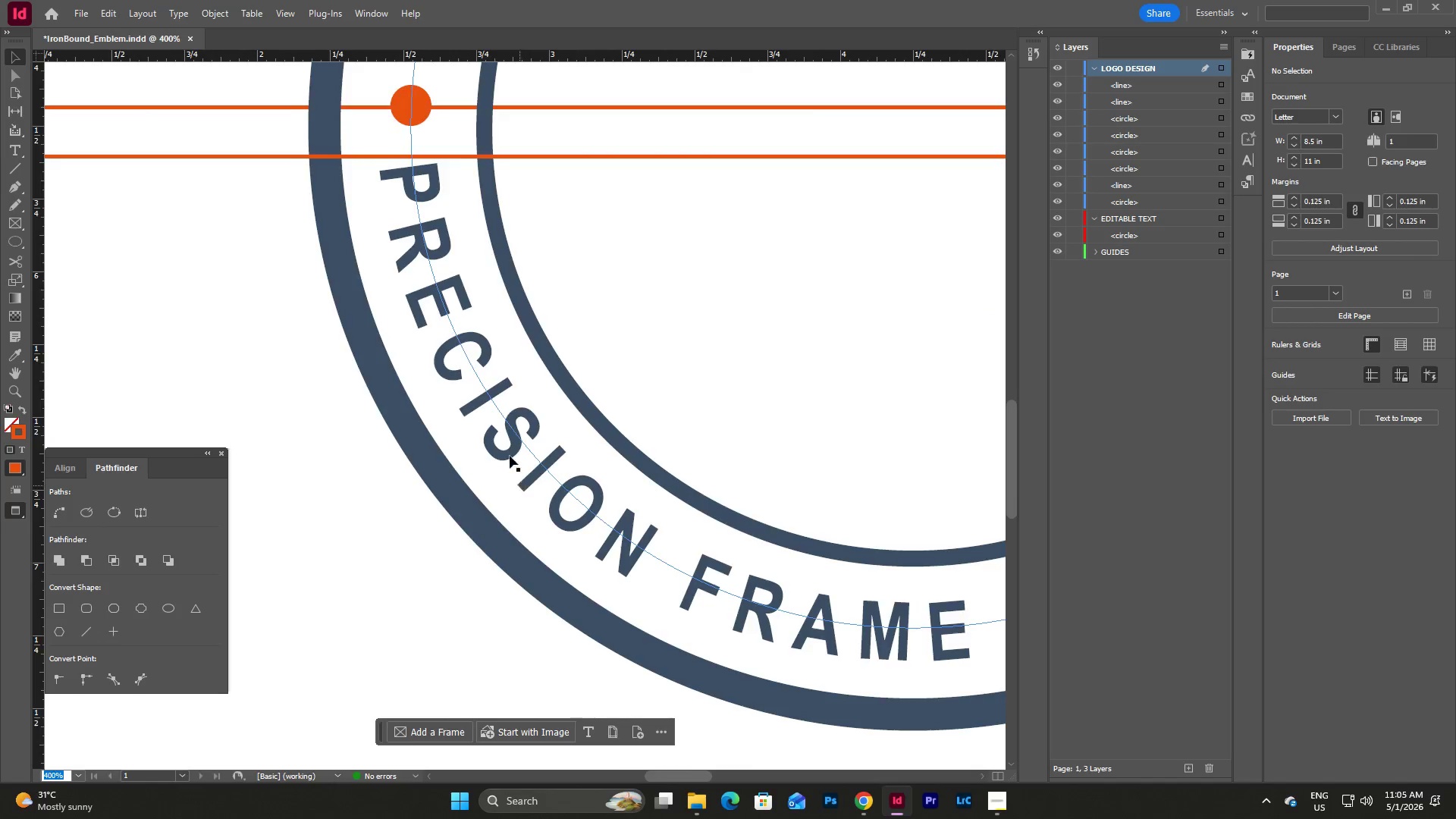 
scroll: coordinate [510, 453], scroll_direction: up, amount: 6.0
 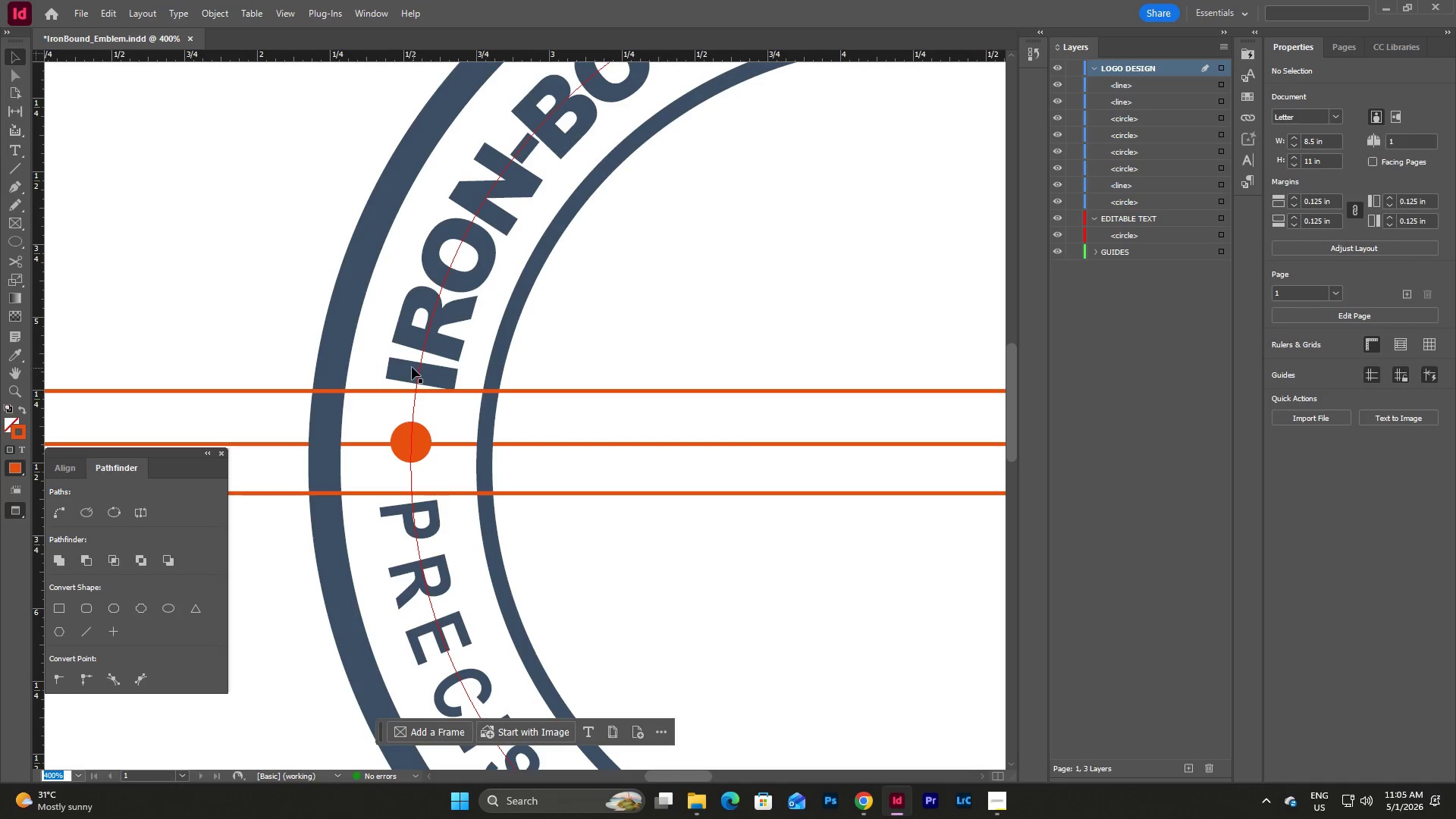 
left_click([412, 367])
 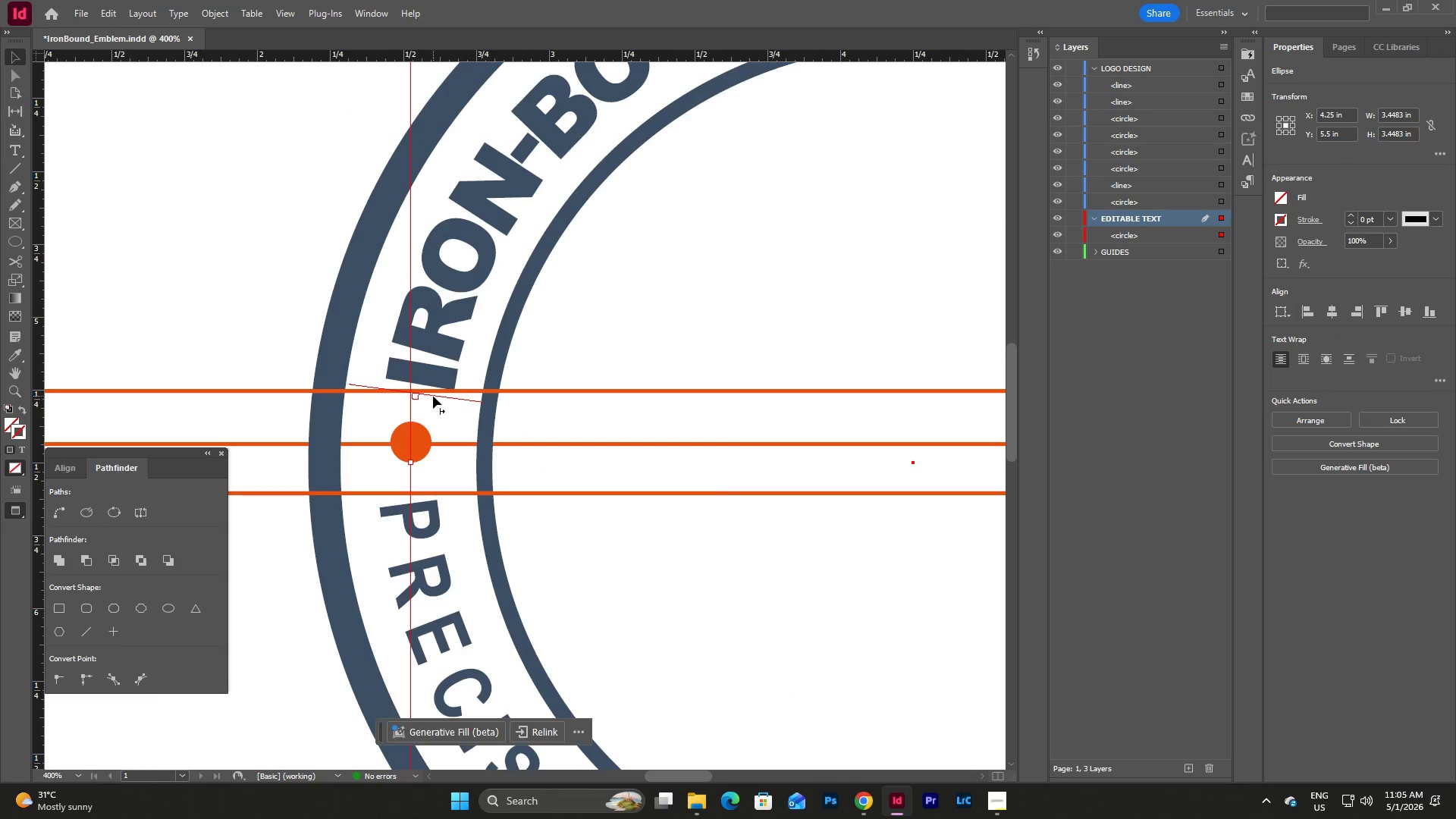 
left_click_drag(start_coordinate=[433, 396], to_coordinate=[410, 391])
 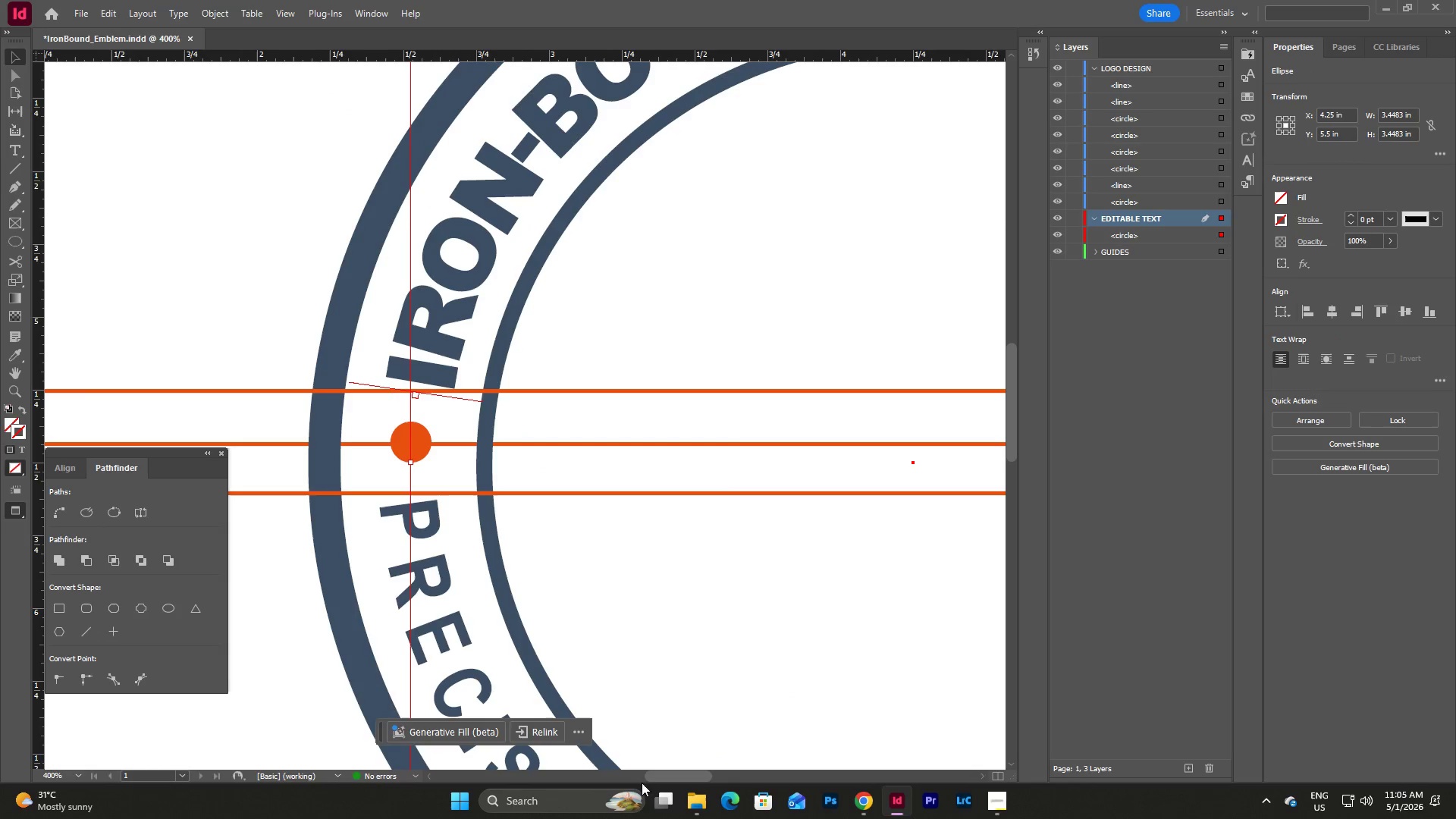 
left_click_drag(start_coordinate=[663, 777], to_coordinate=[709, 774])